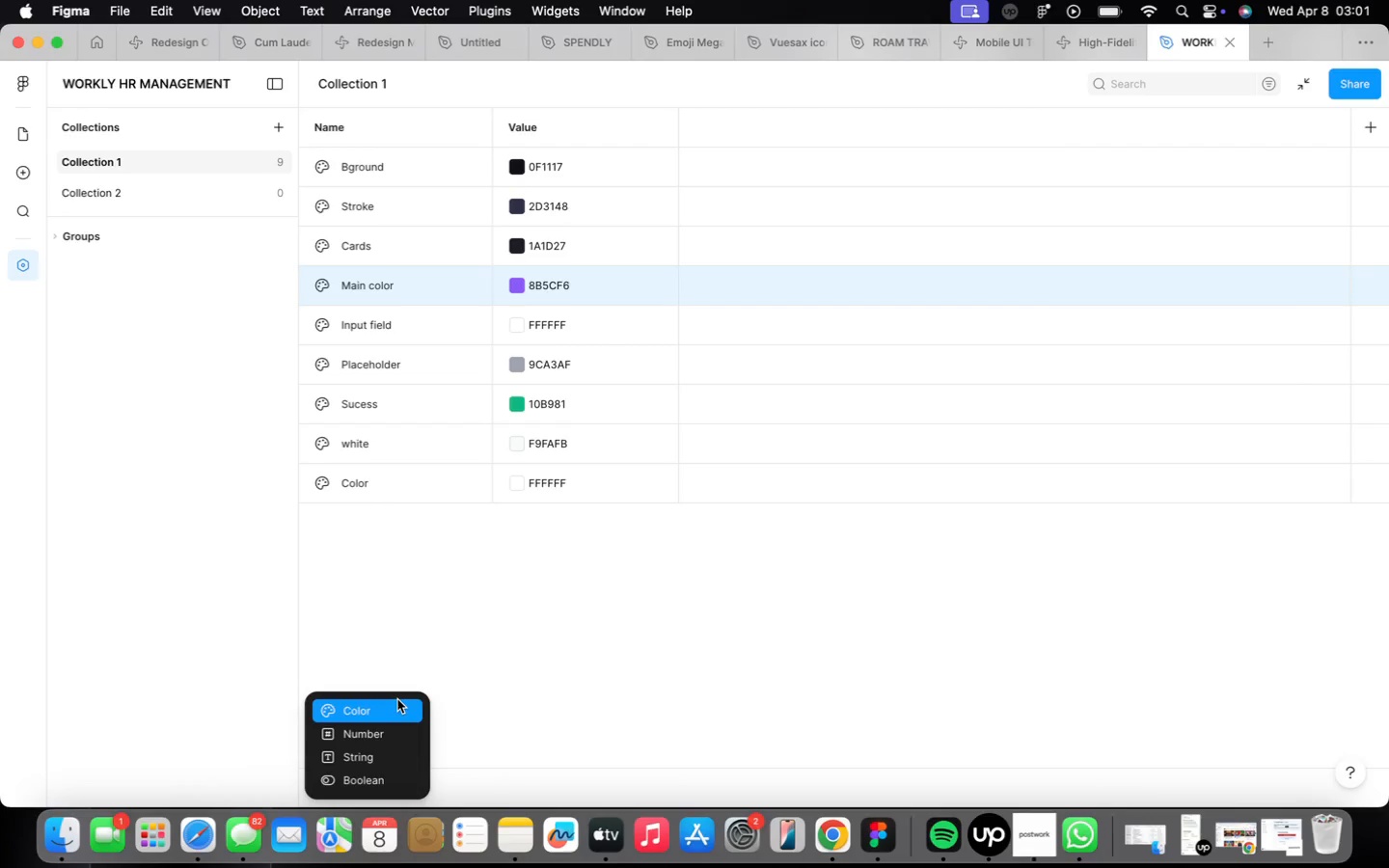 
left_click([397, 702])
 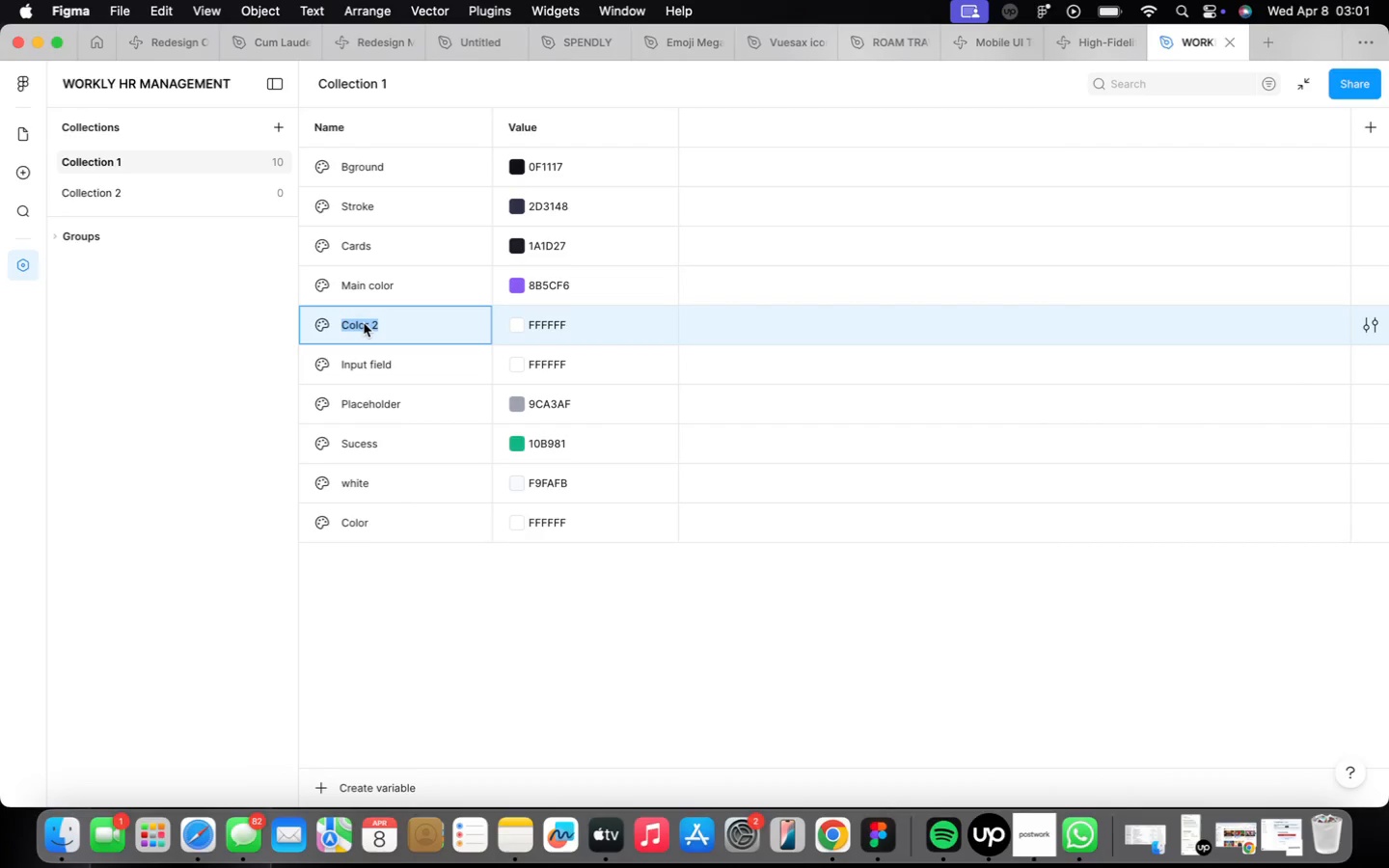 
type(pu)
key(Backspace)
key(Backspace)
type(Light purple)
 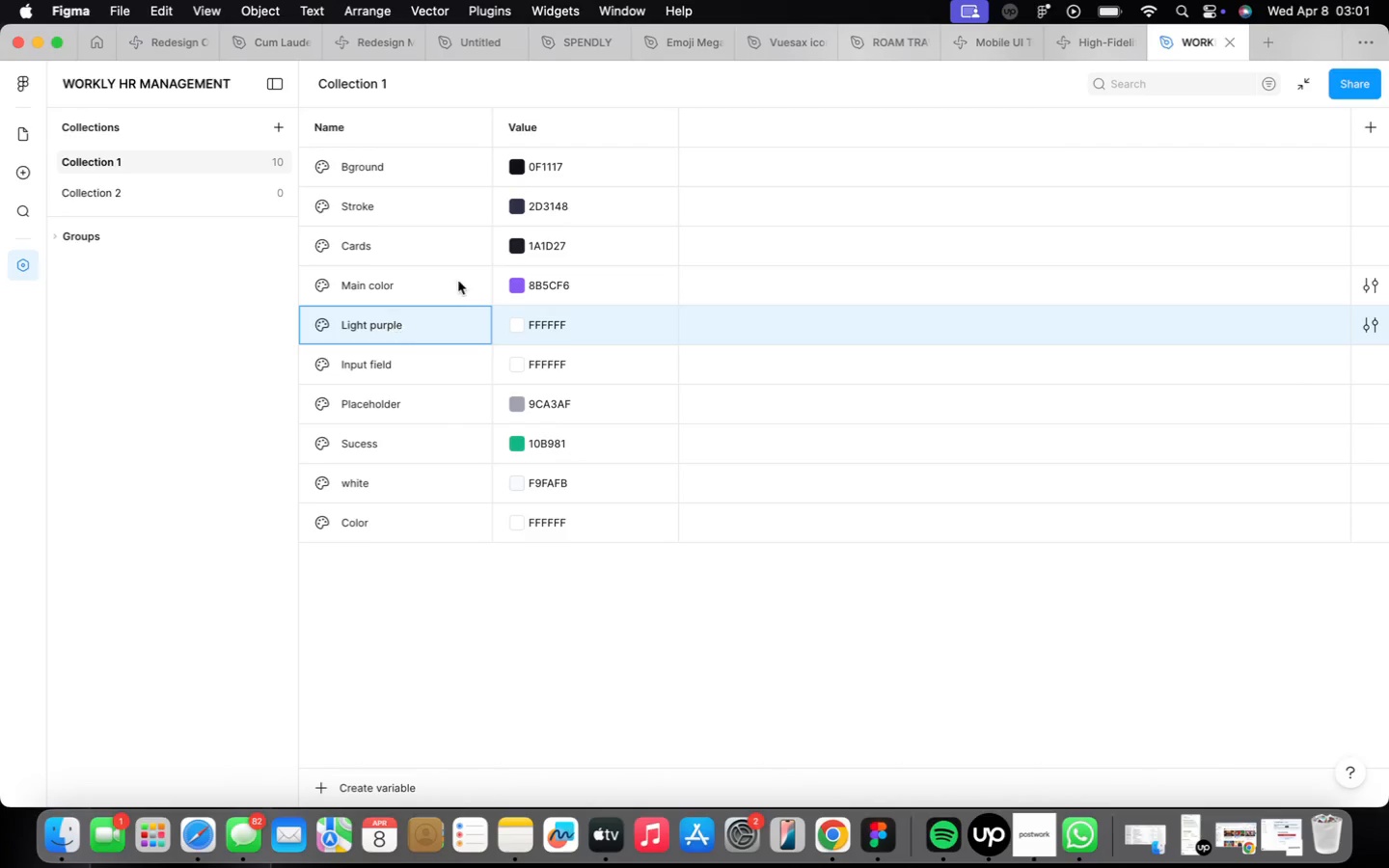 
wait(5.21)
 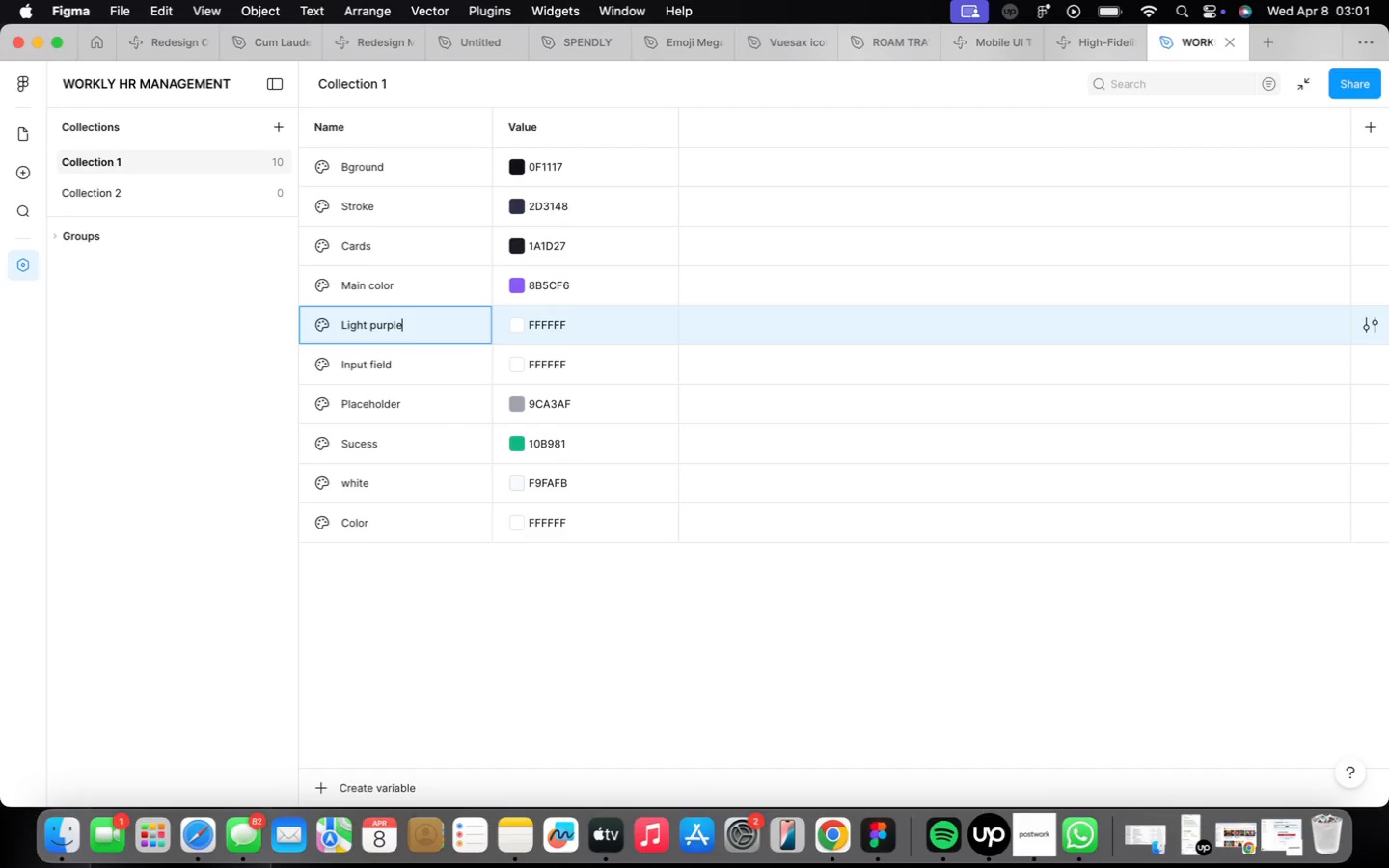 
double_click([545, 323])
 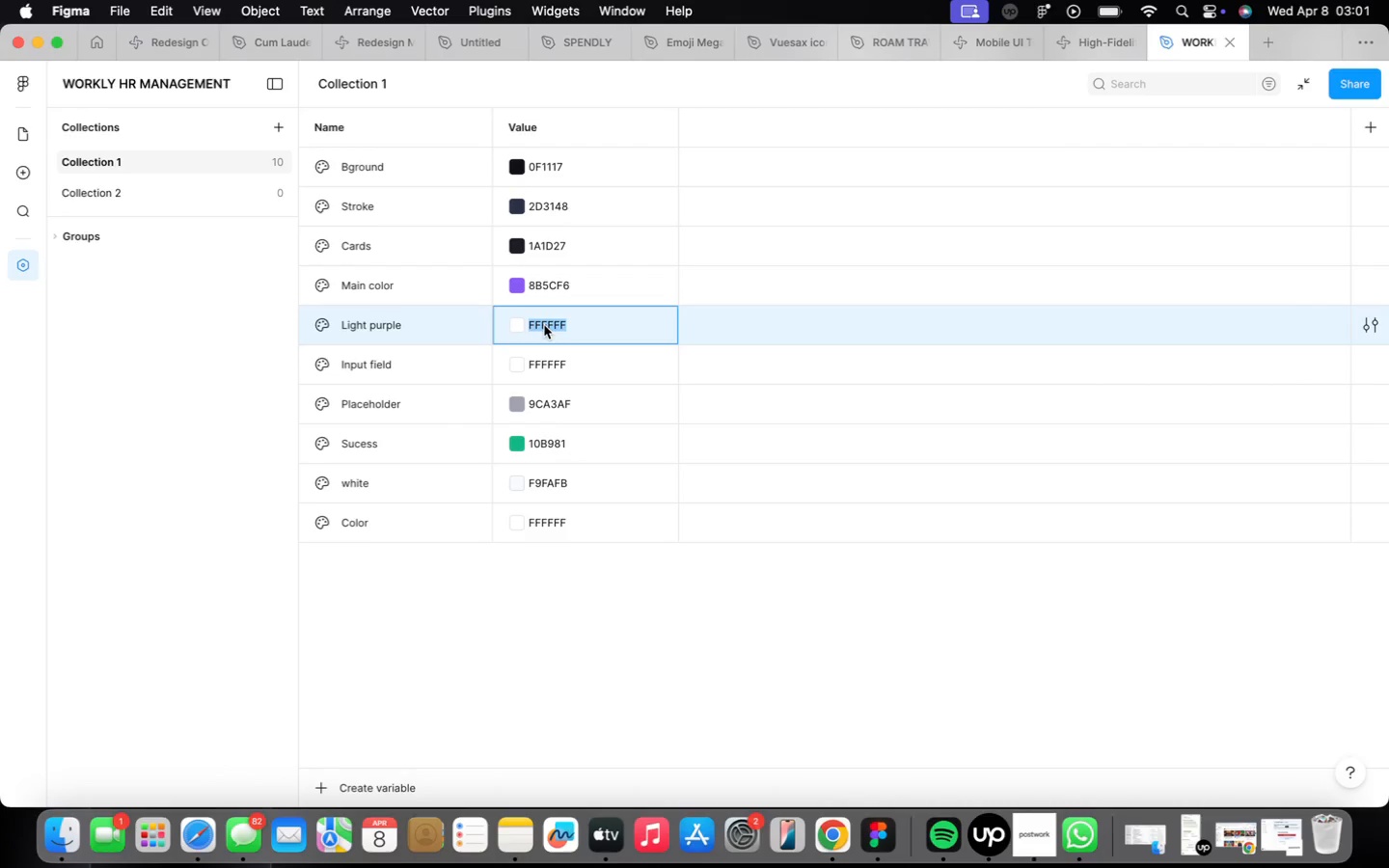 
type(8b)
 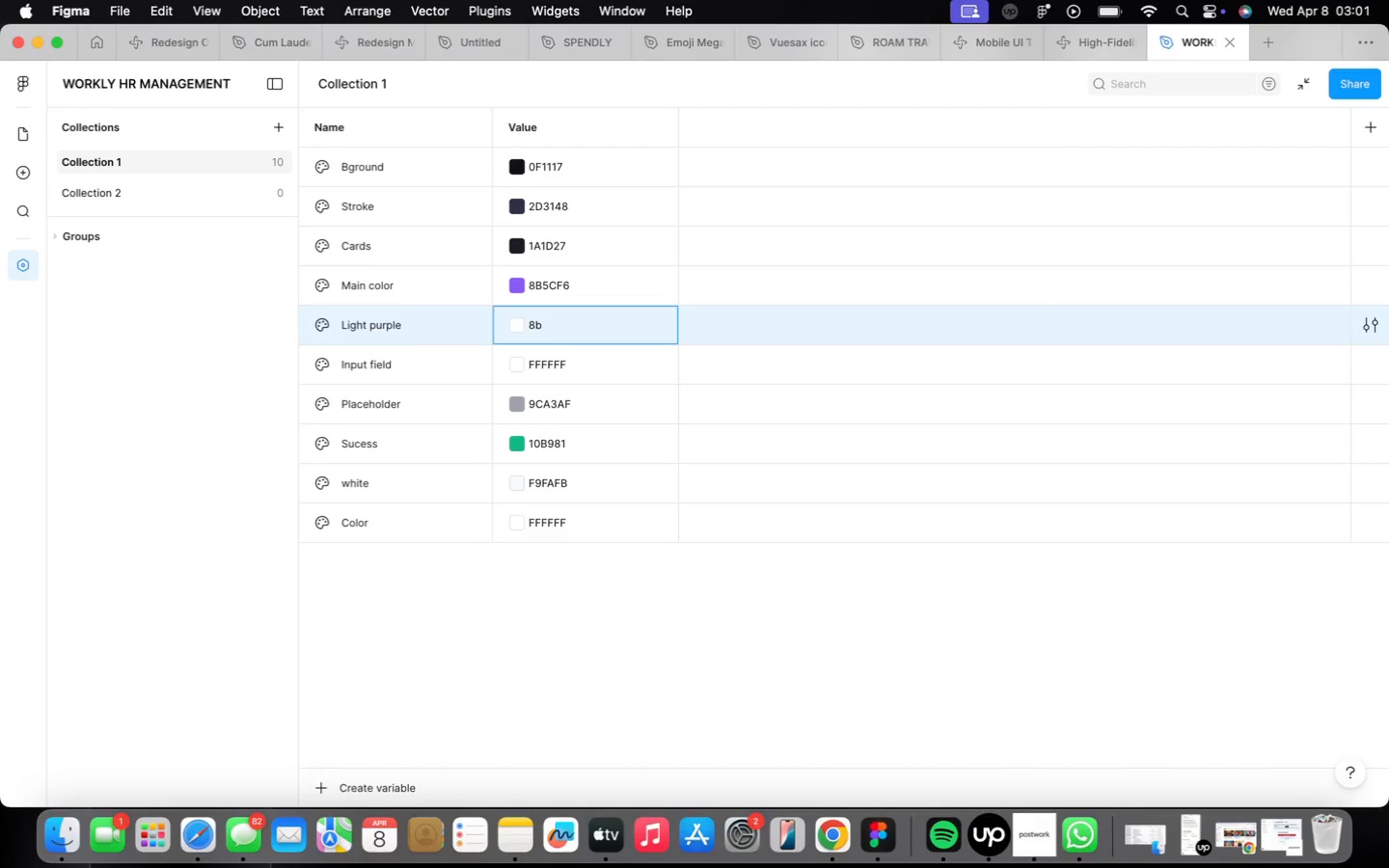 
type(5cf6)
 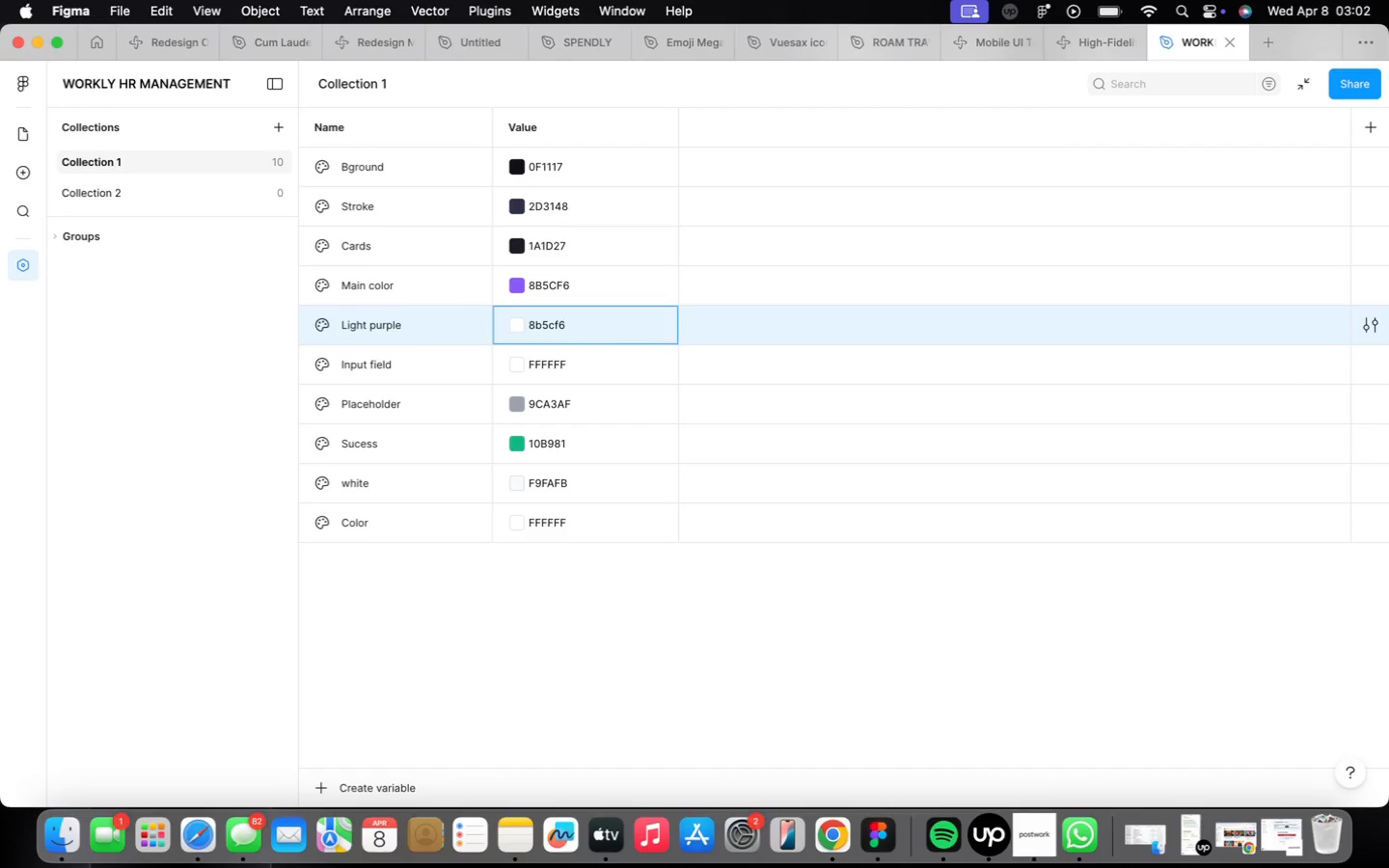 
key(Enter)
 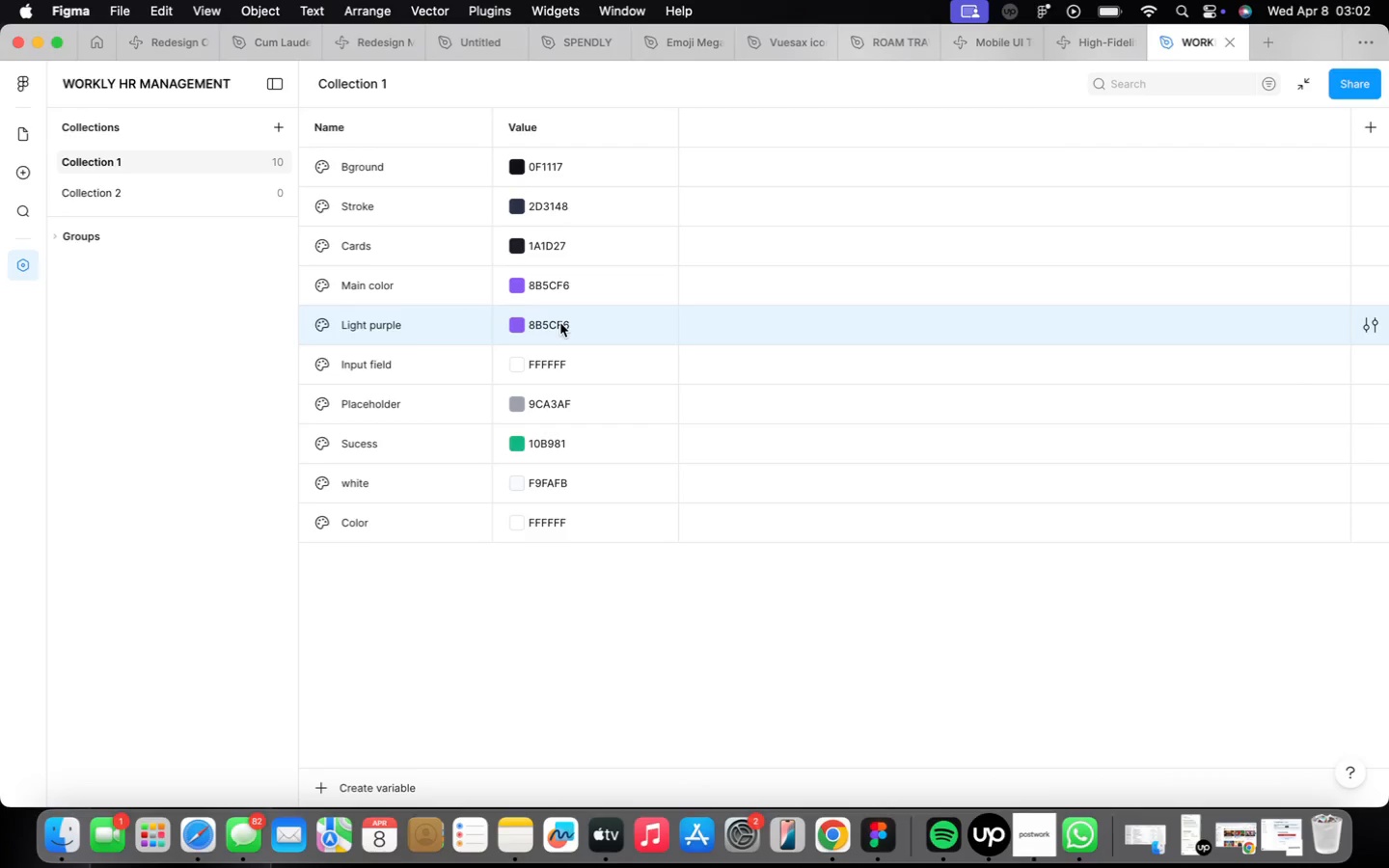 
left_click([560, 323])
 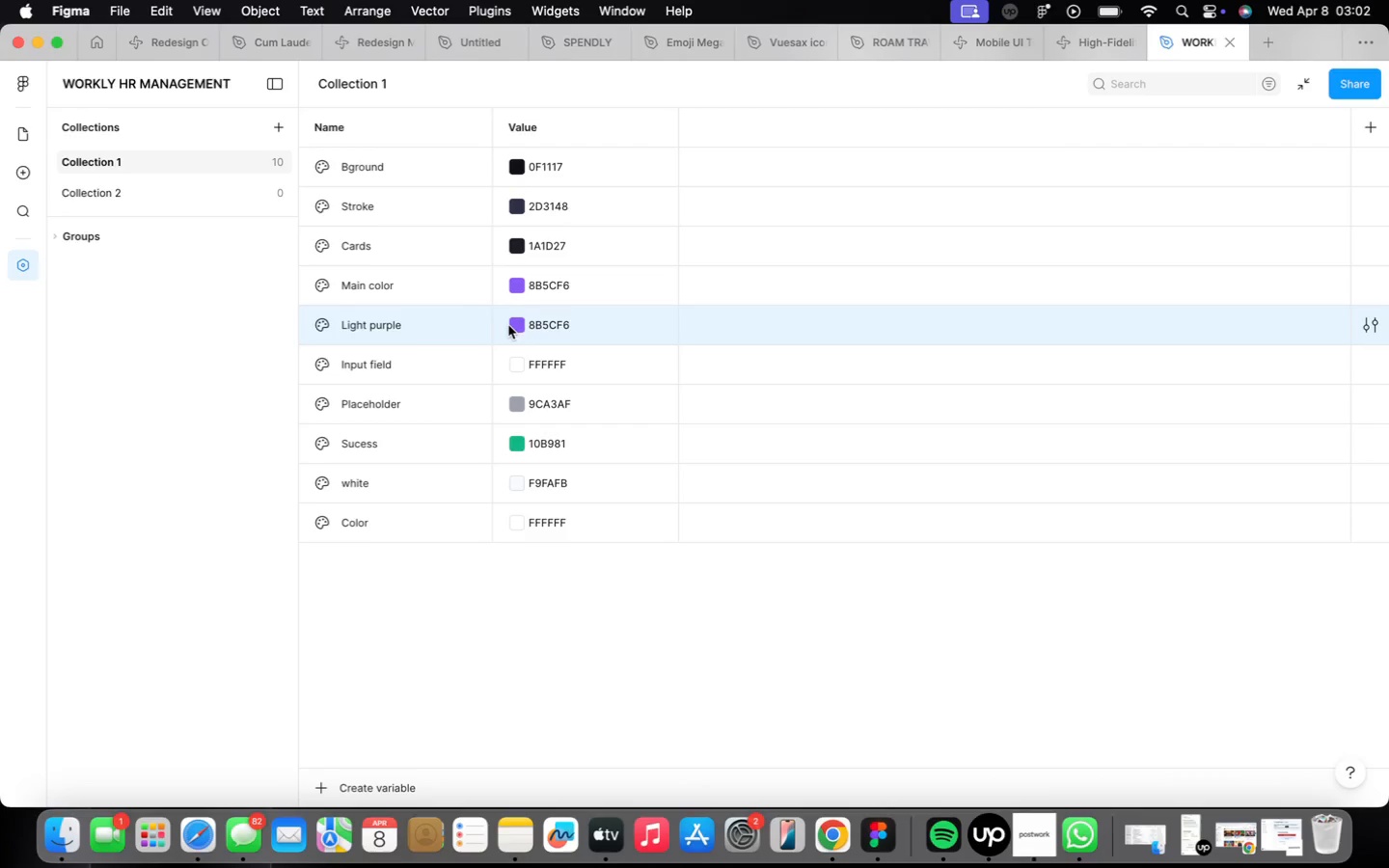 
double_click([518, 326])
 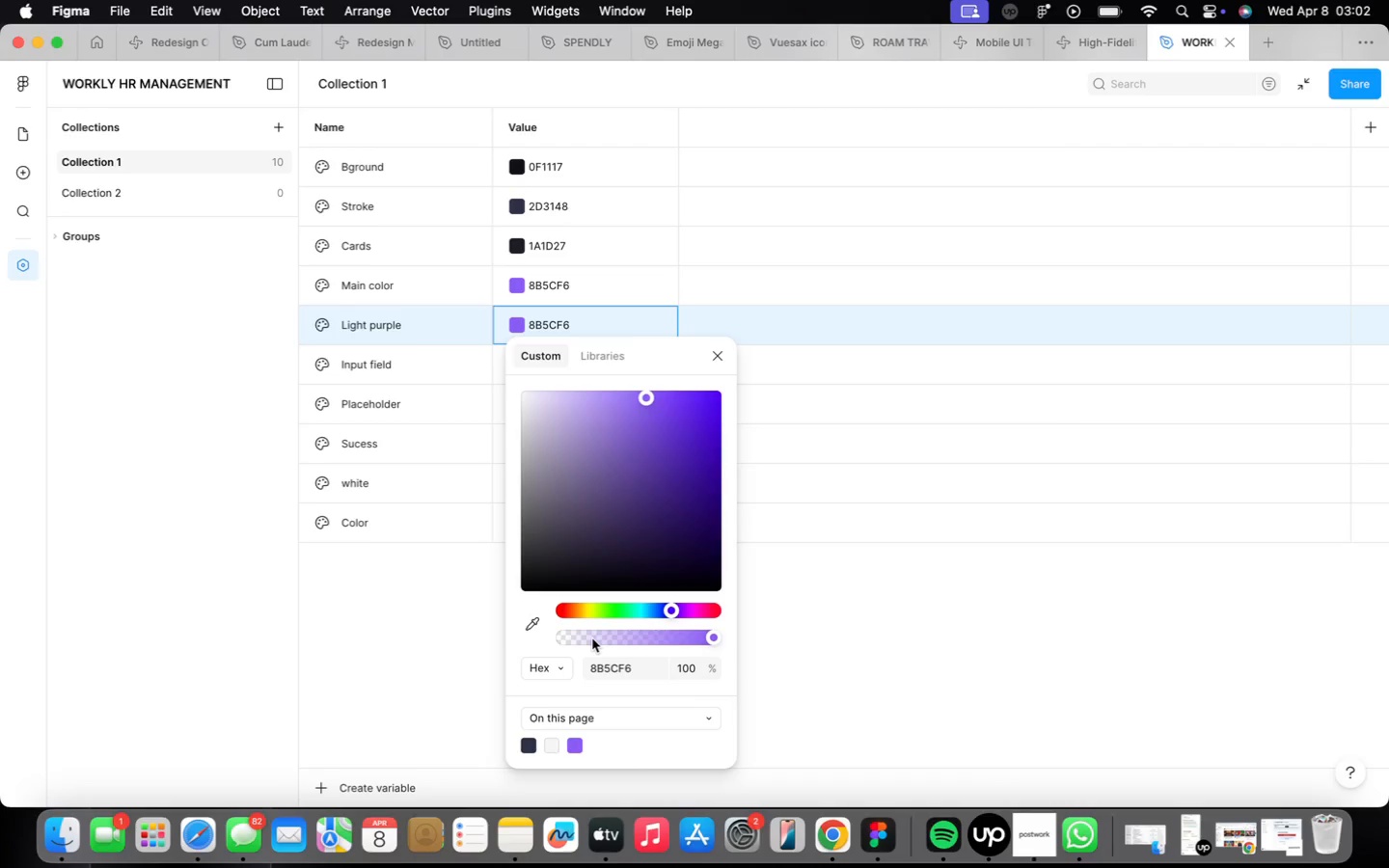 
left_click_drag(start_coordinate=[592, 637], to_coordinate=[578, 627])
 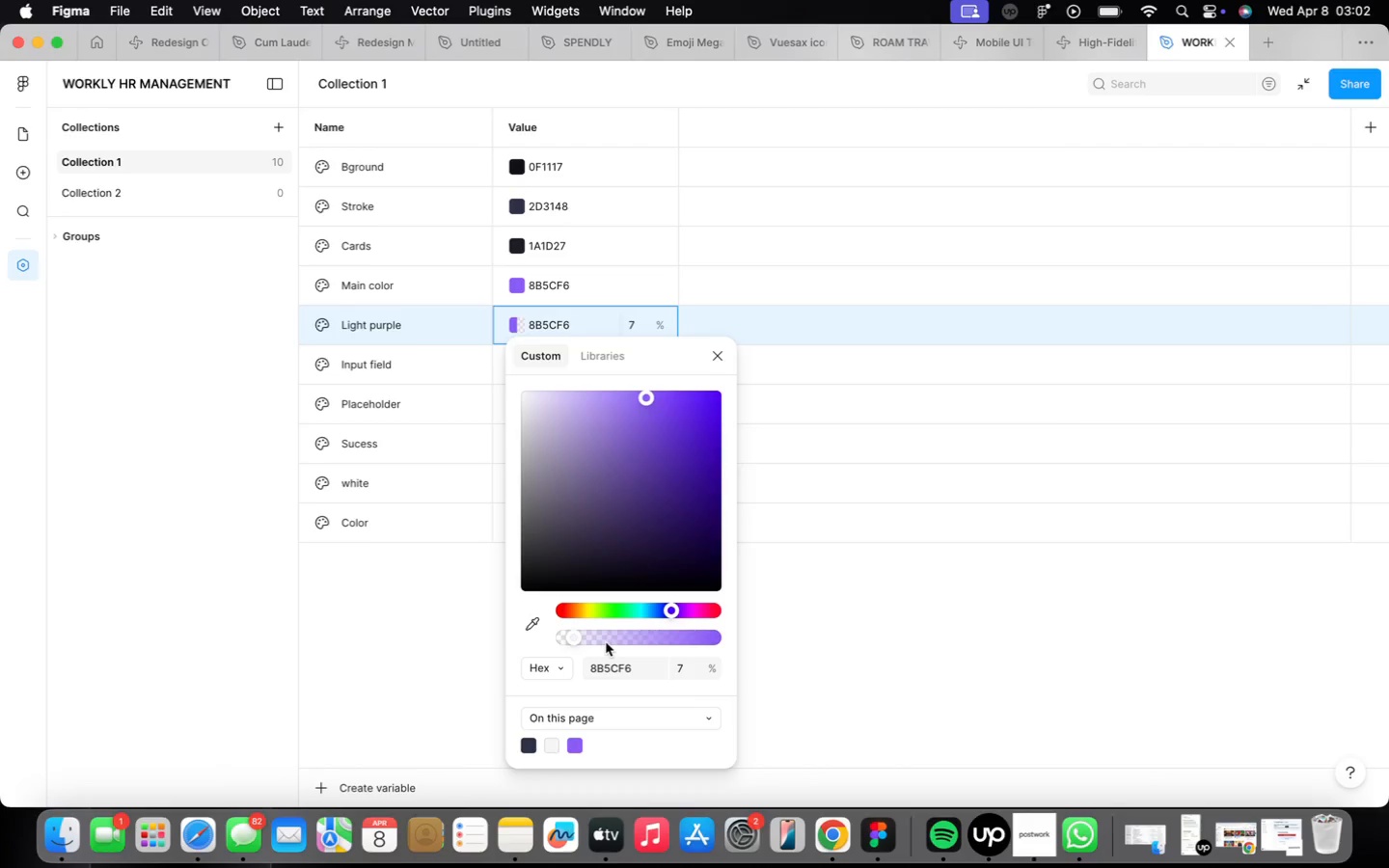 
left_click([759, 512])
 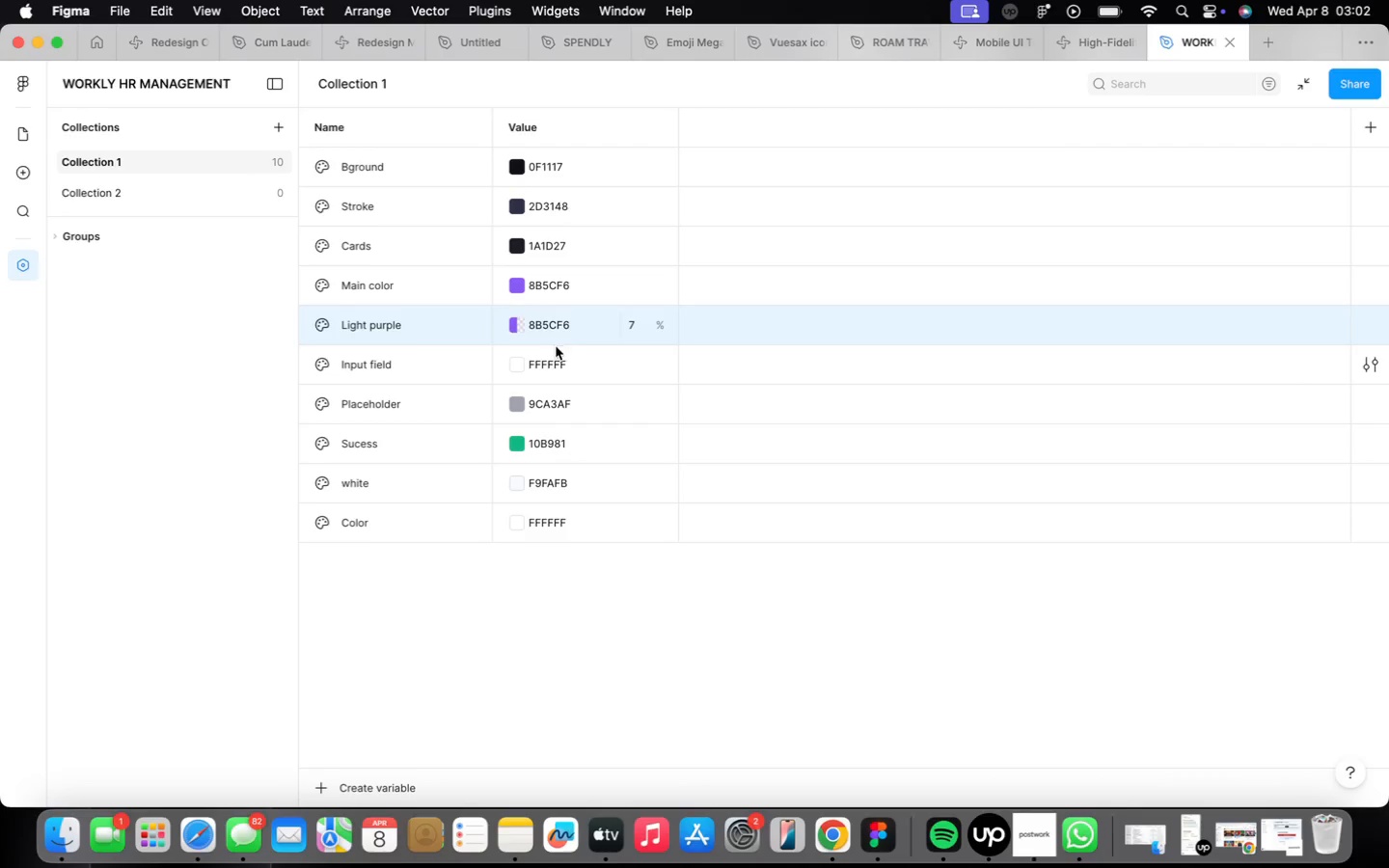 
left_click([555, 363])
 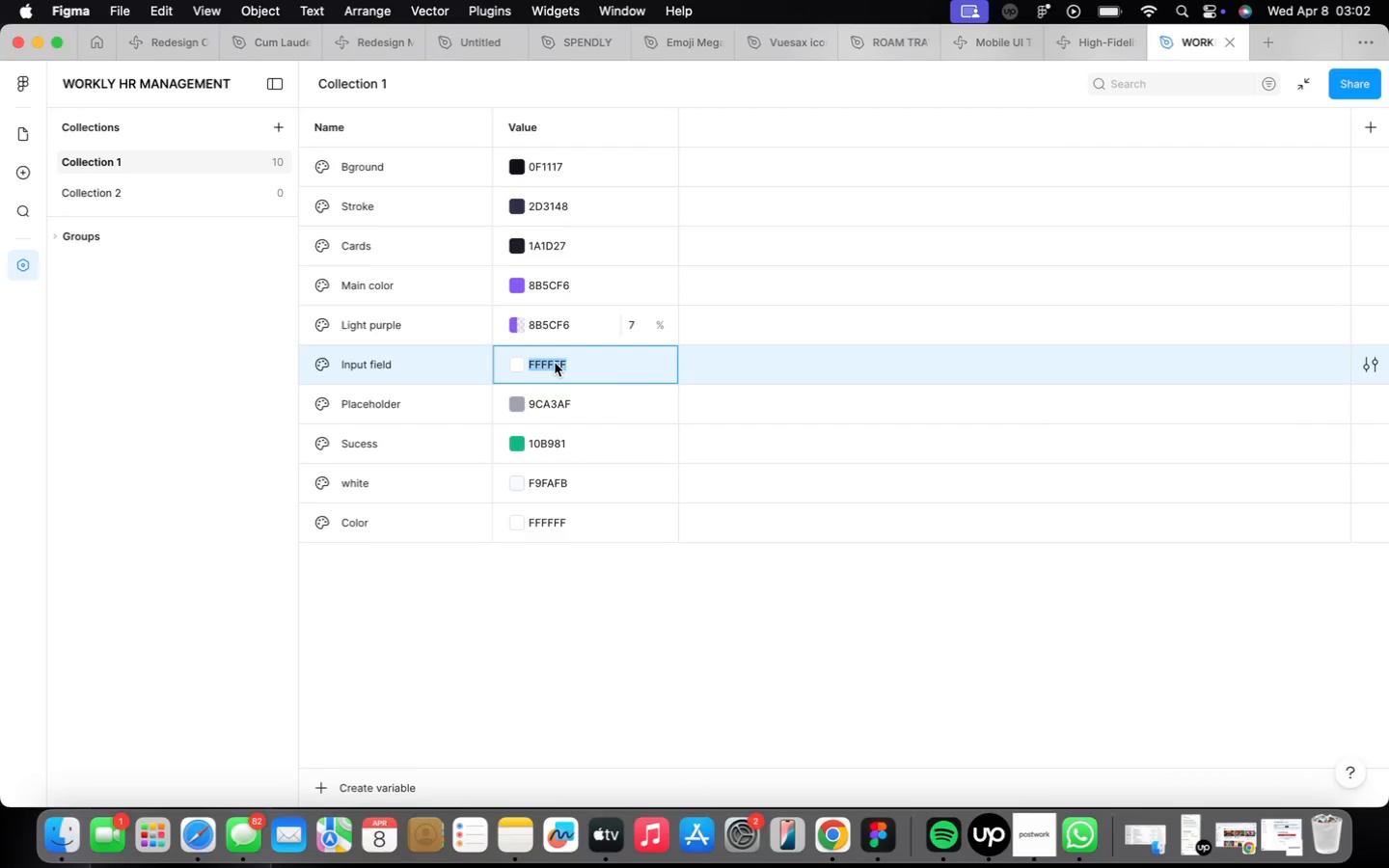 
wait(18.78)
 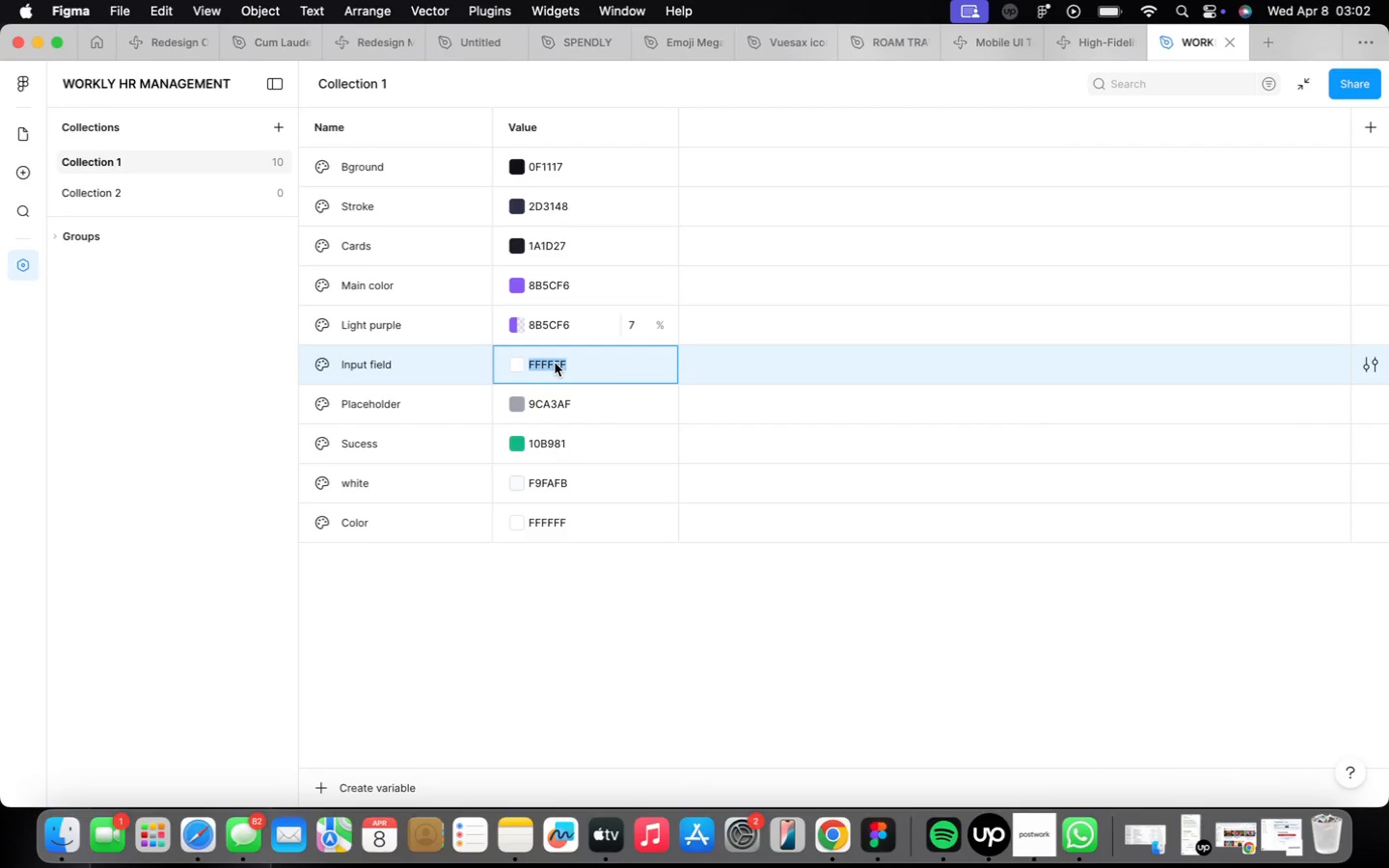 
type(1a1d27)
 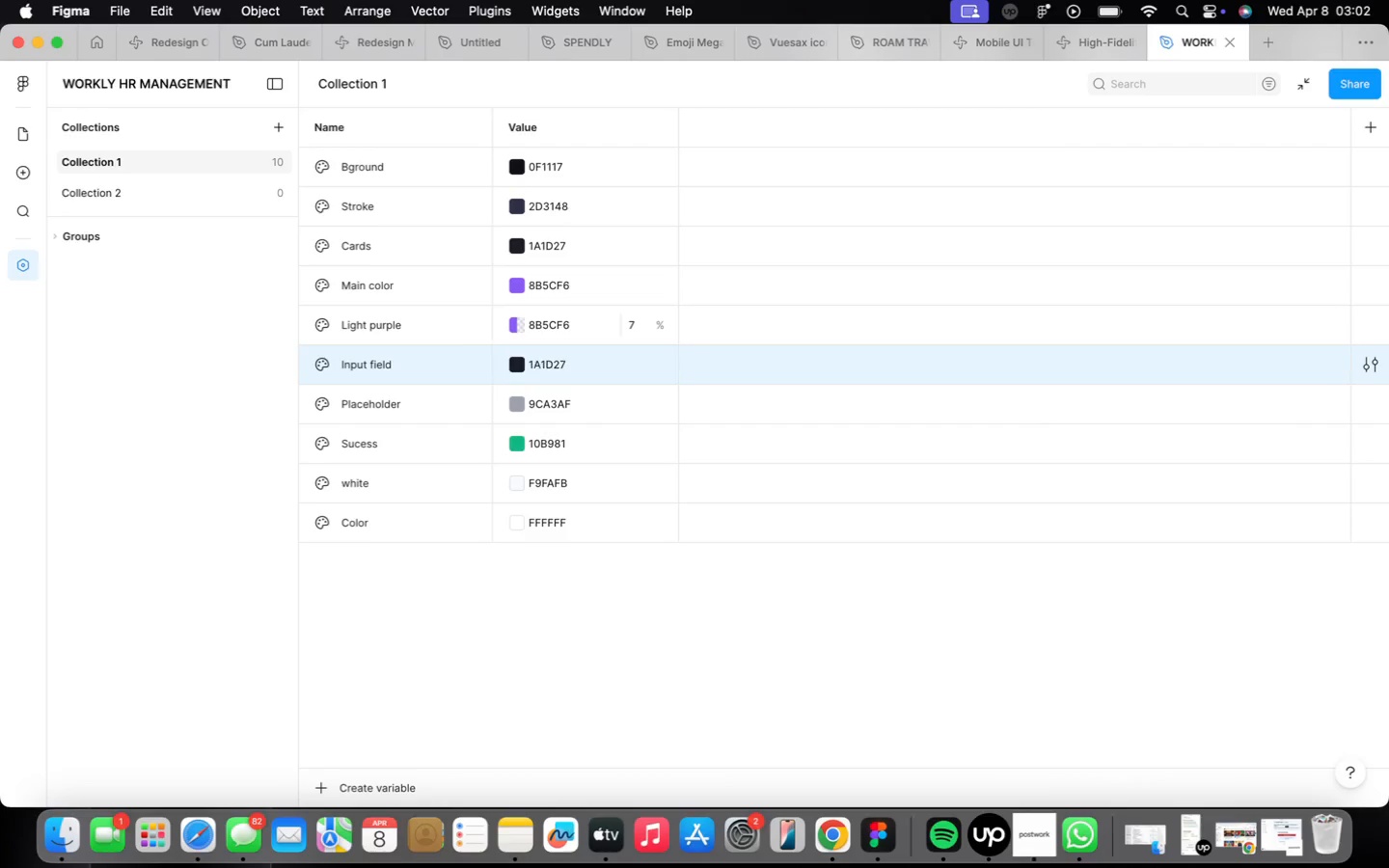 
key(Enter)
 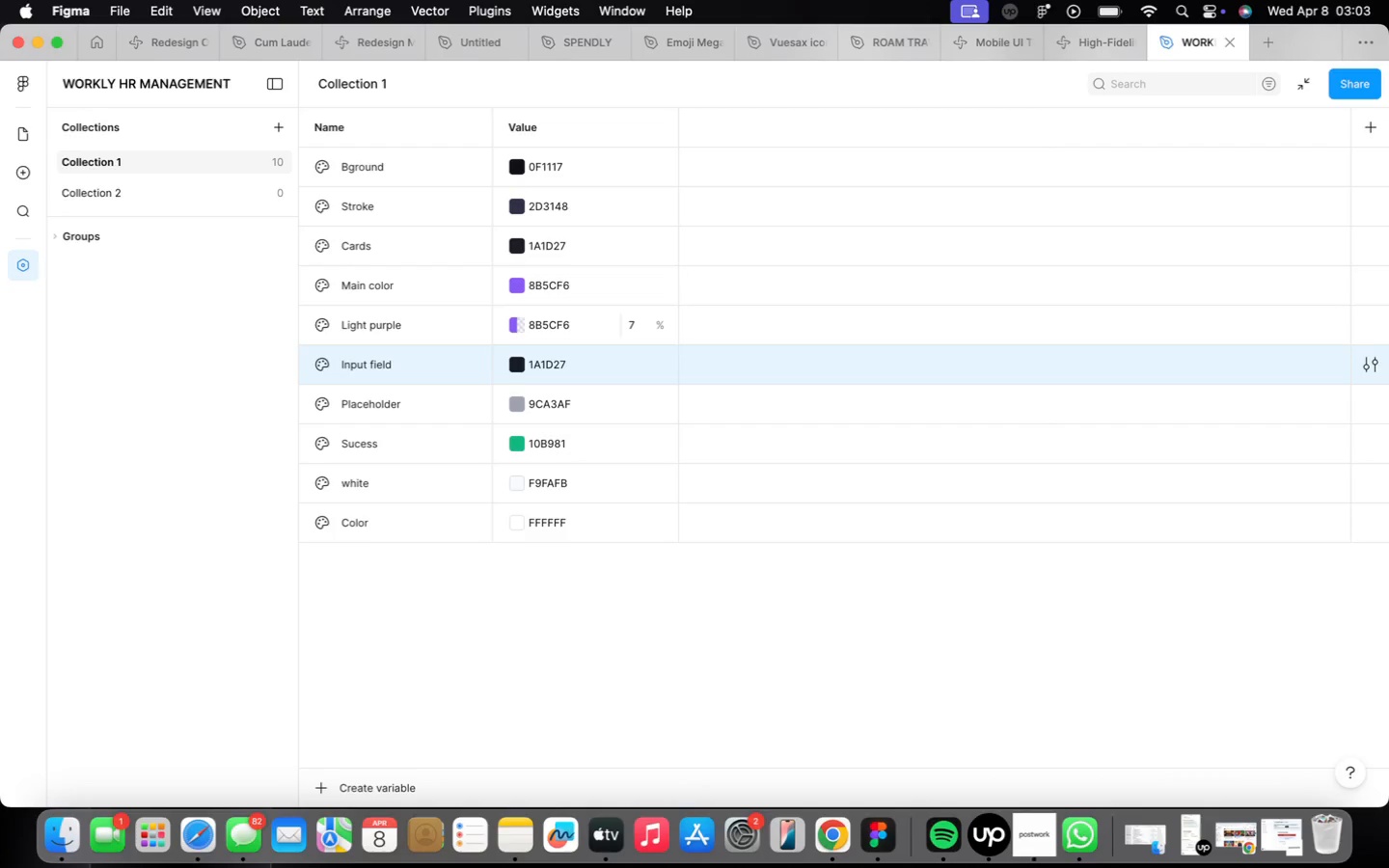 
wait(23.05)
 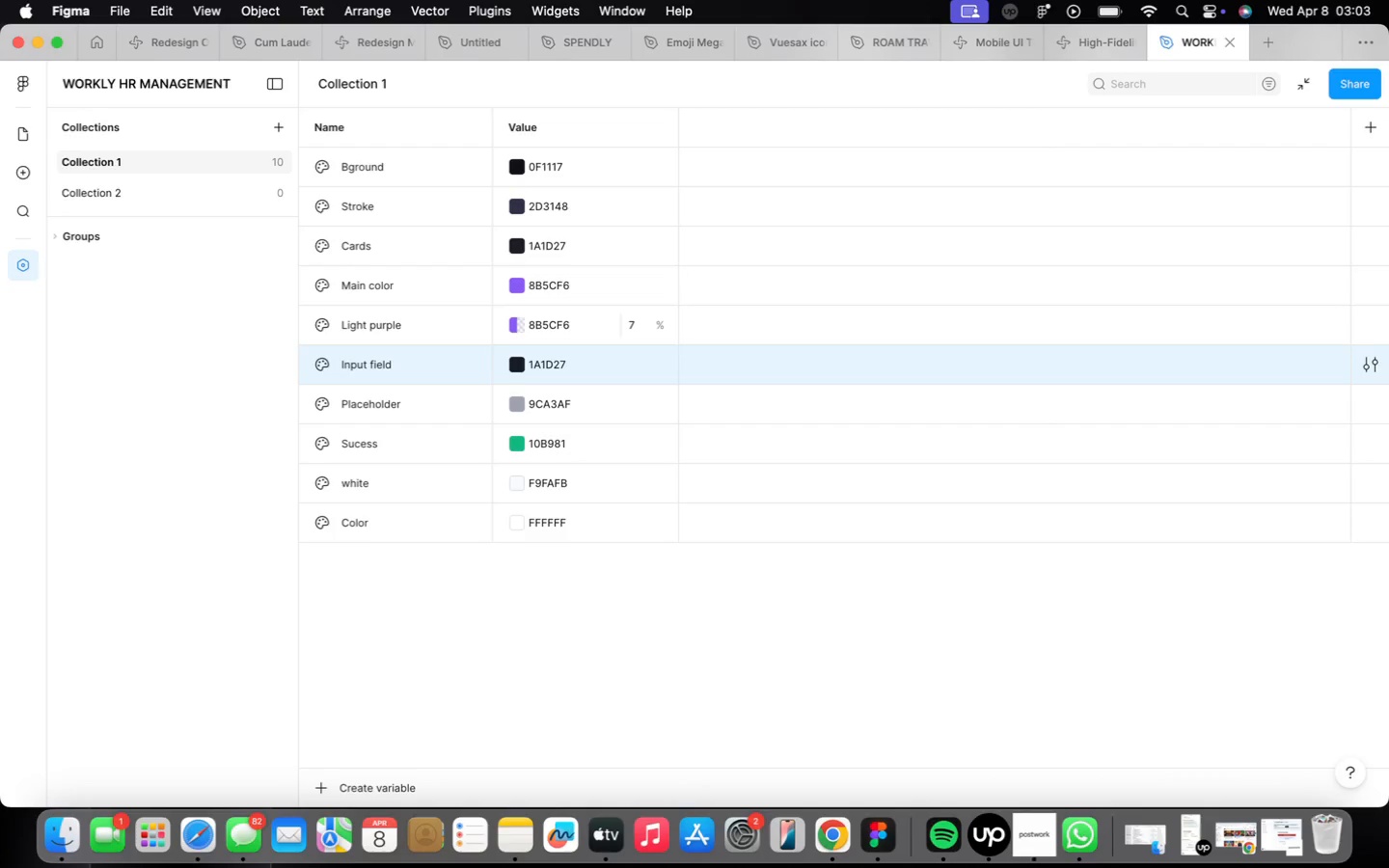 
left_click([21, 123])
 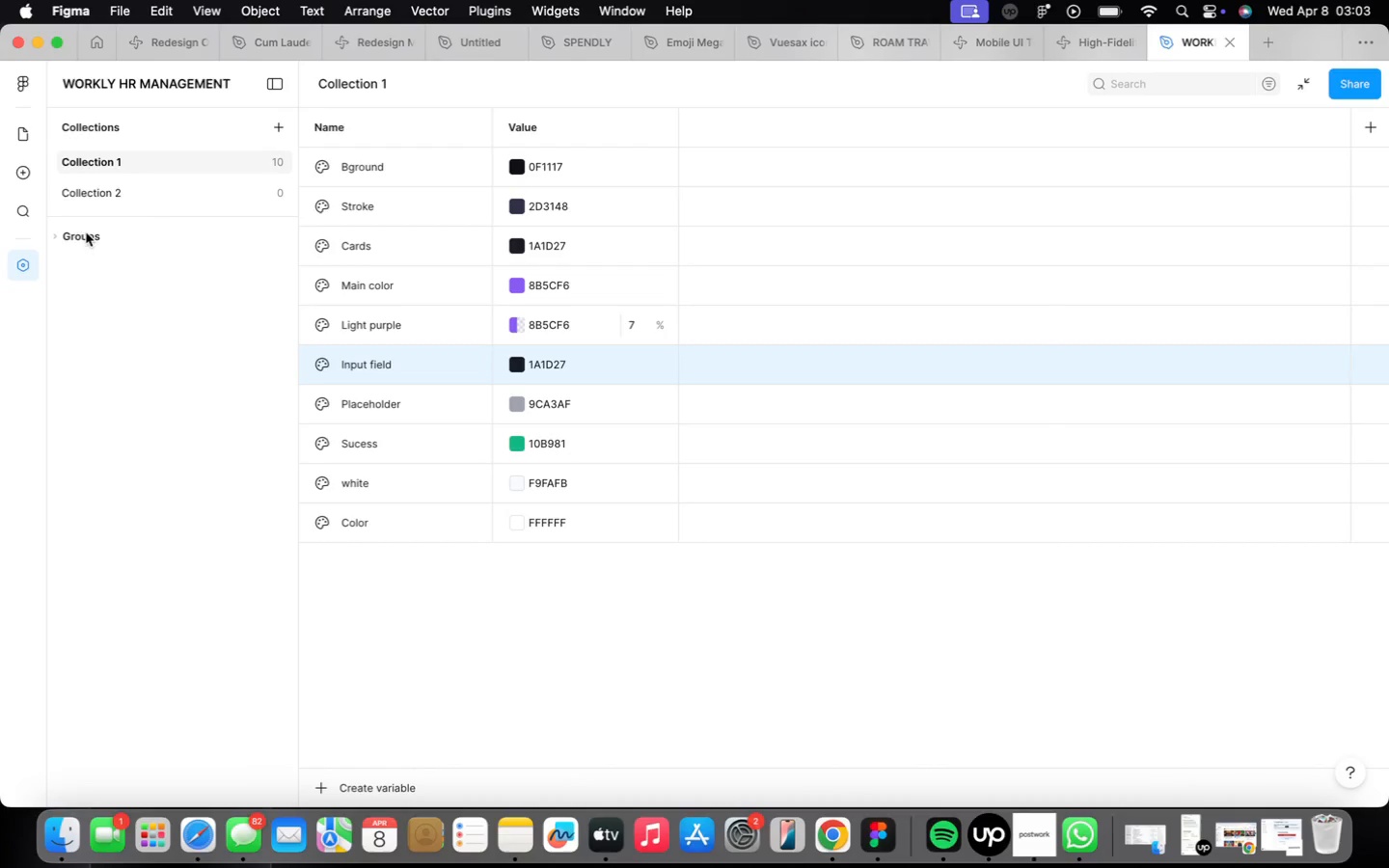 
left_click([198, 186])
 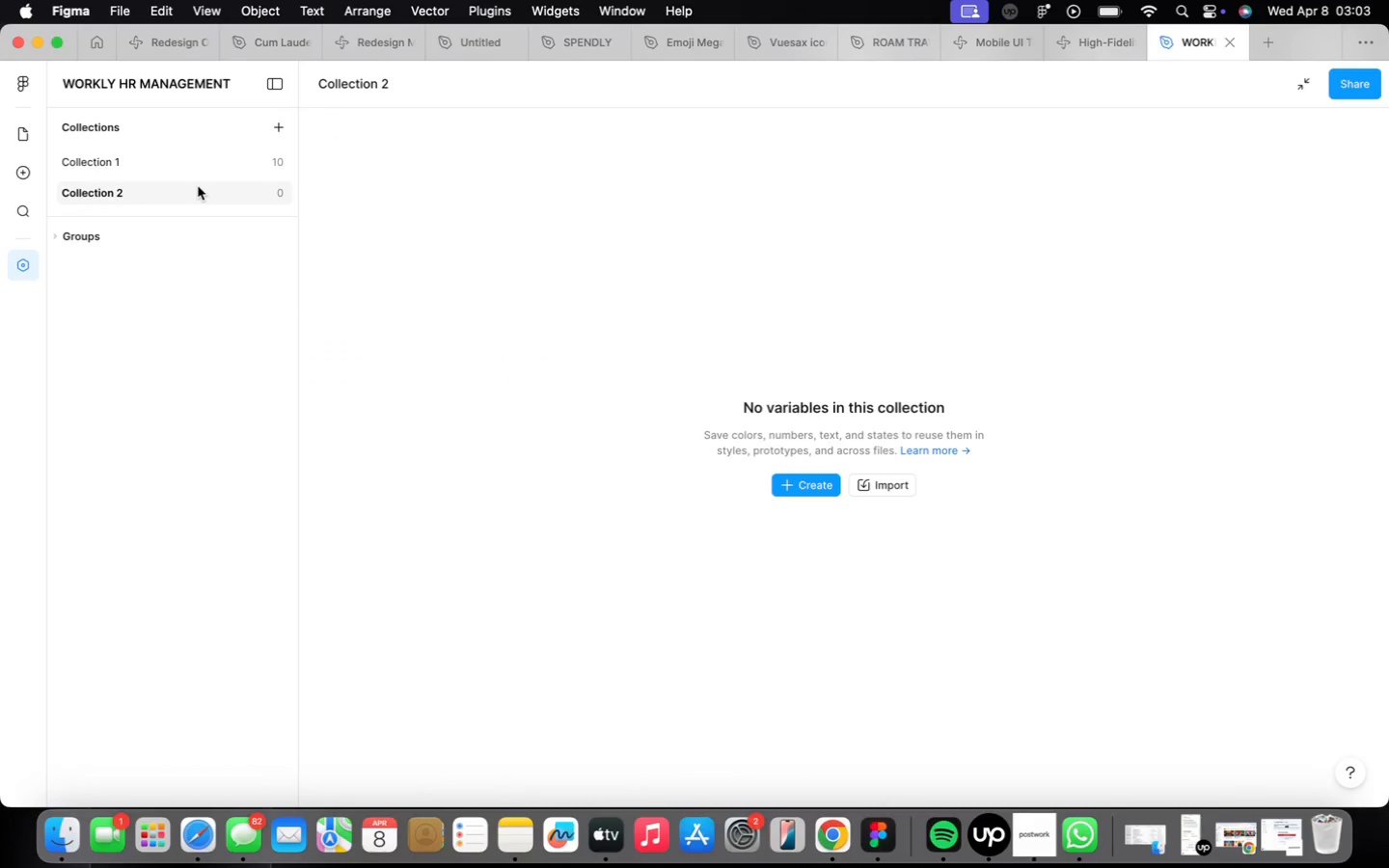 
right_click([198, 186])
 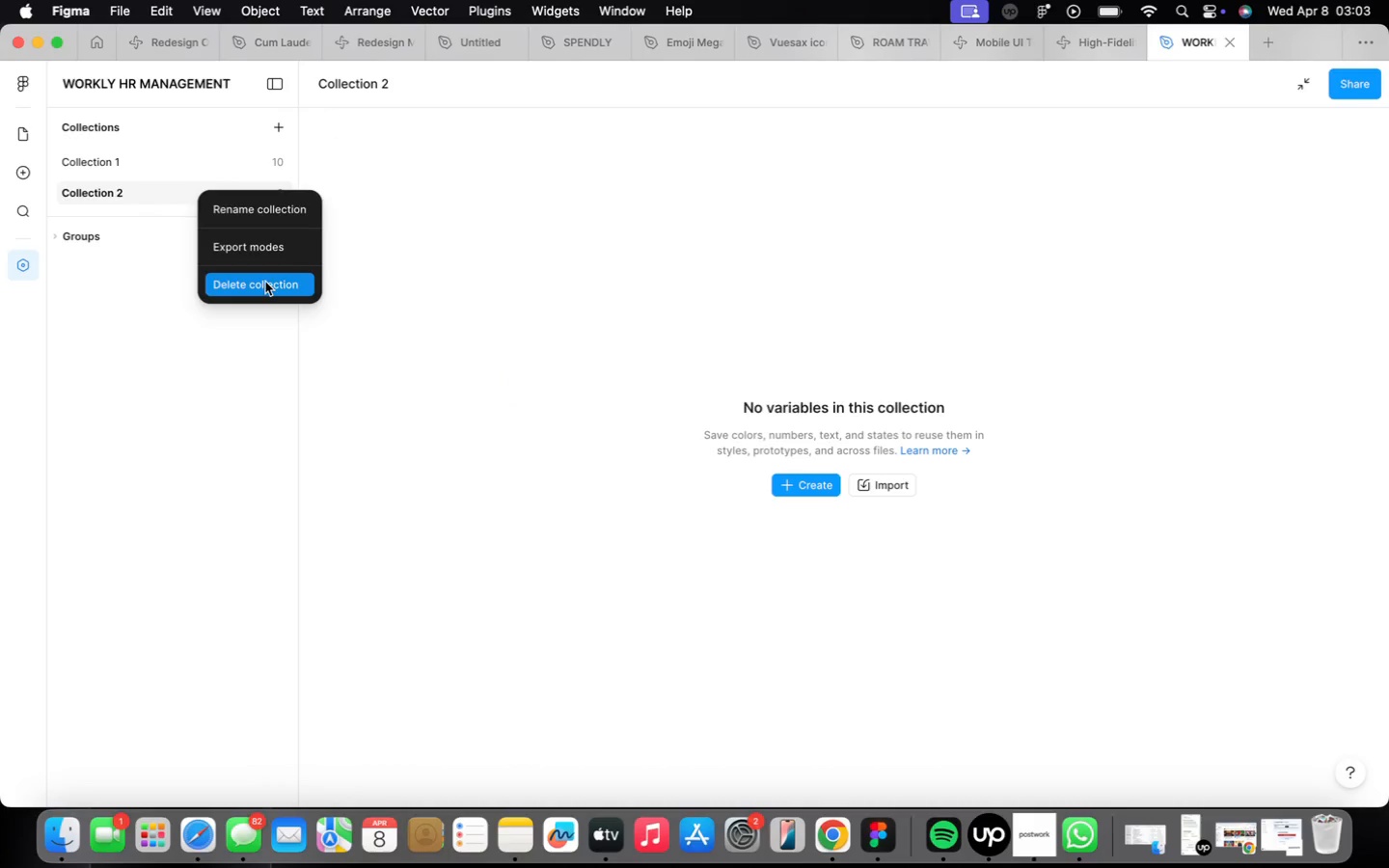 
left_click([265, 285])
 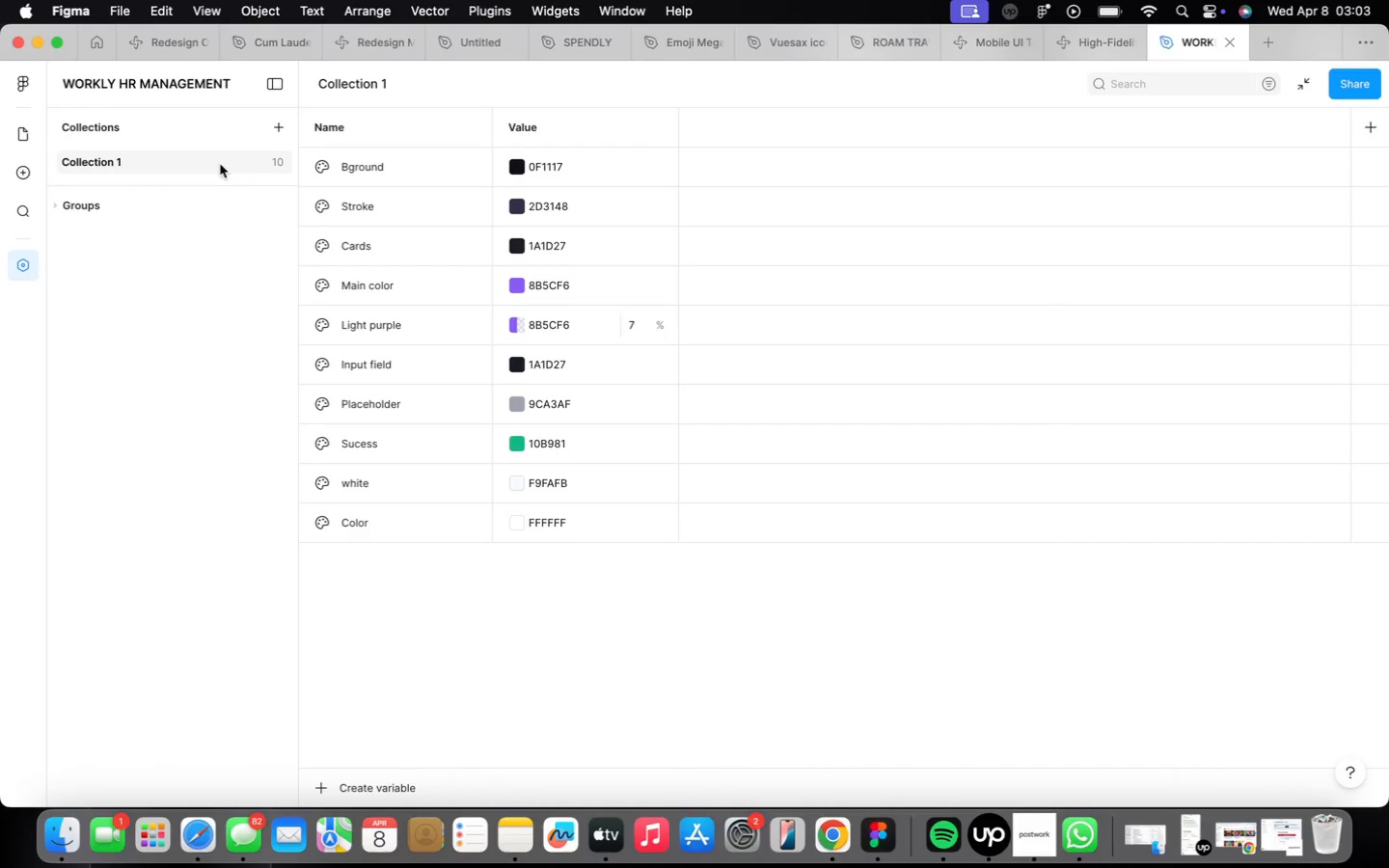 
left_click([220, 159])
 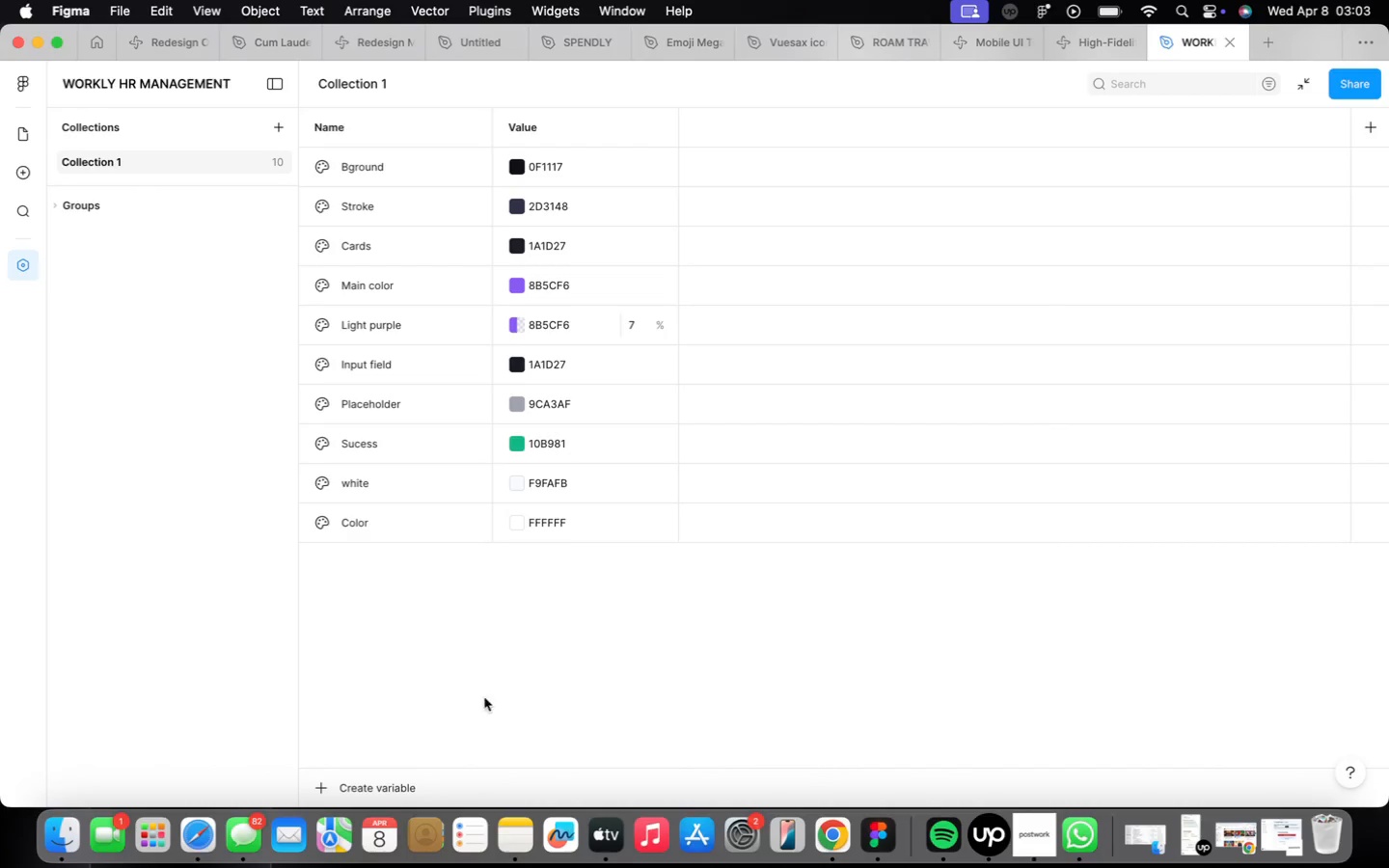 
left_click([365, 793])
 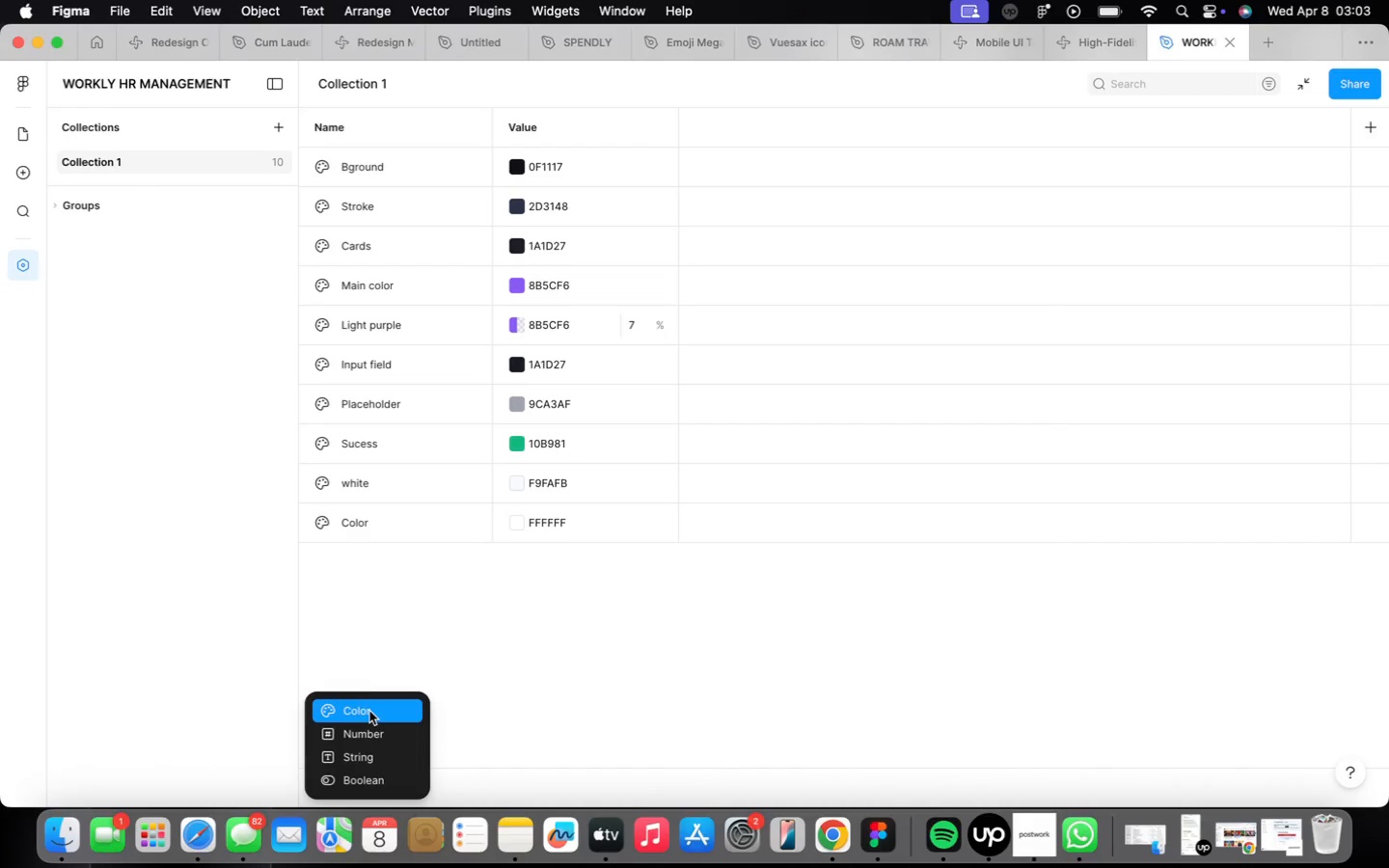 
left_click([393, 595])
 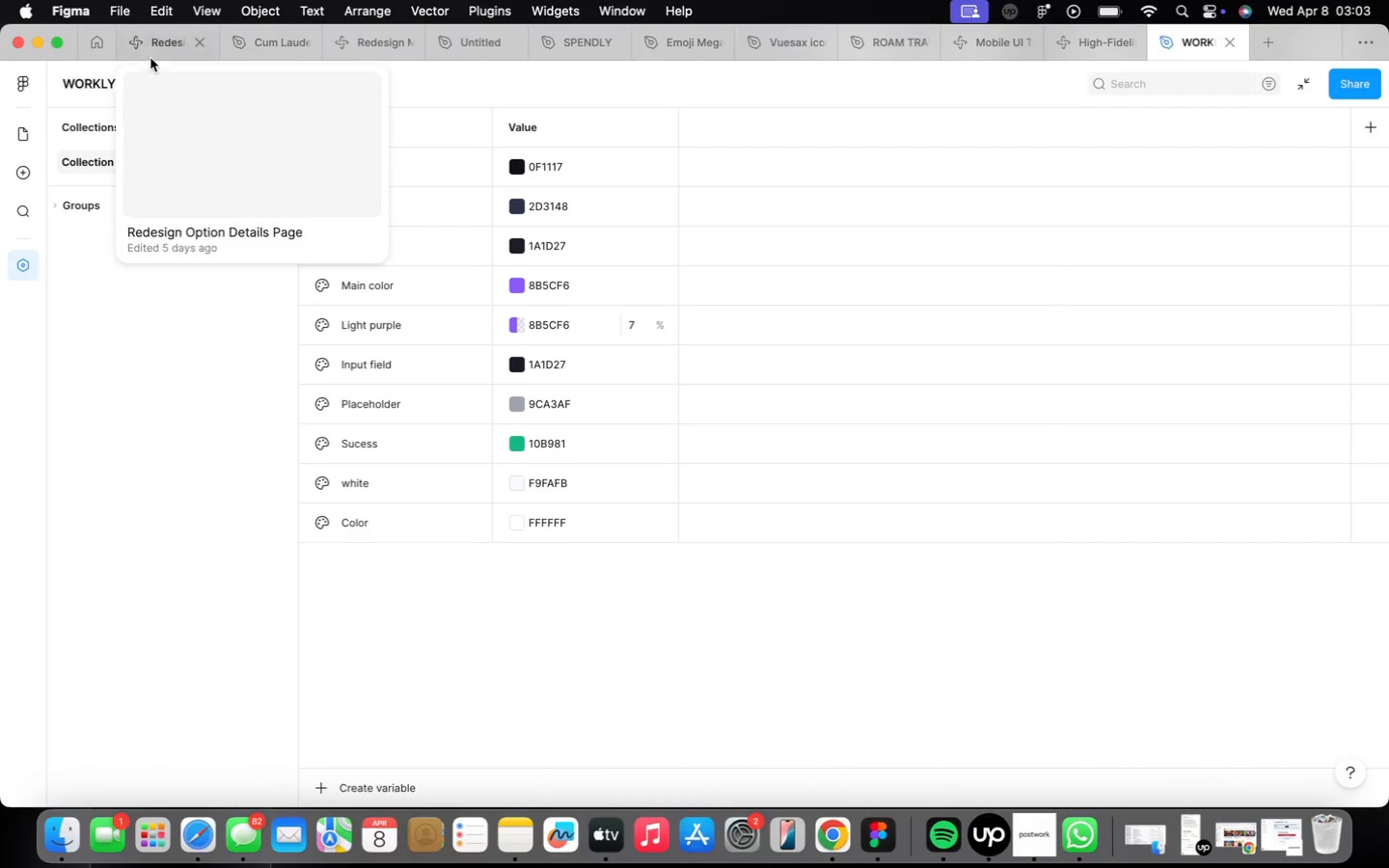 
left_click([21, 134])
 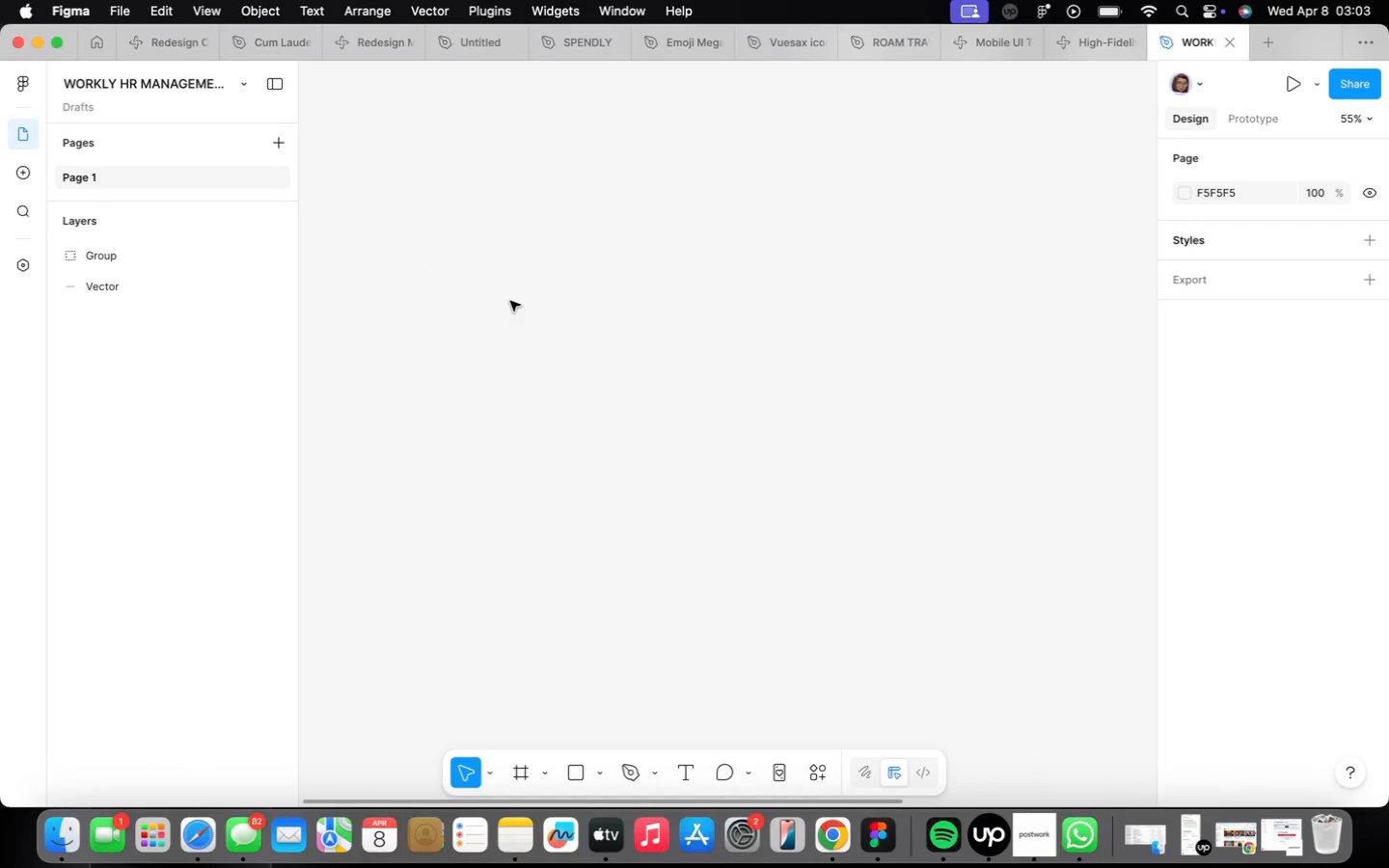 
right_click([479, 280])
 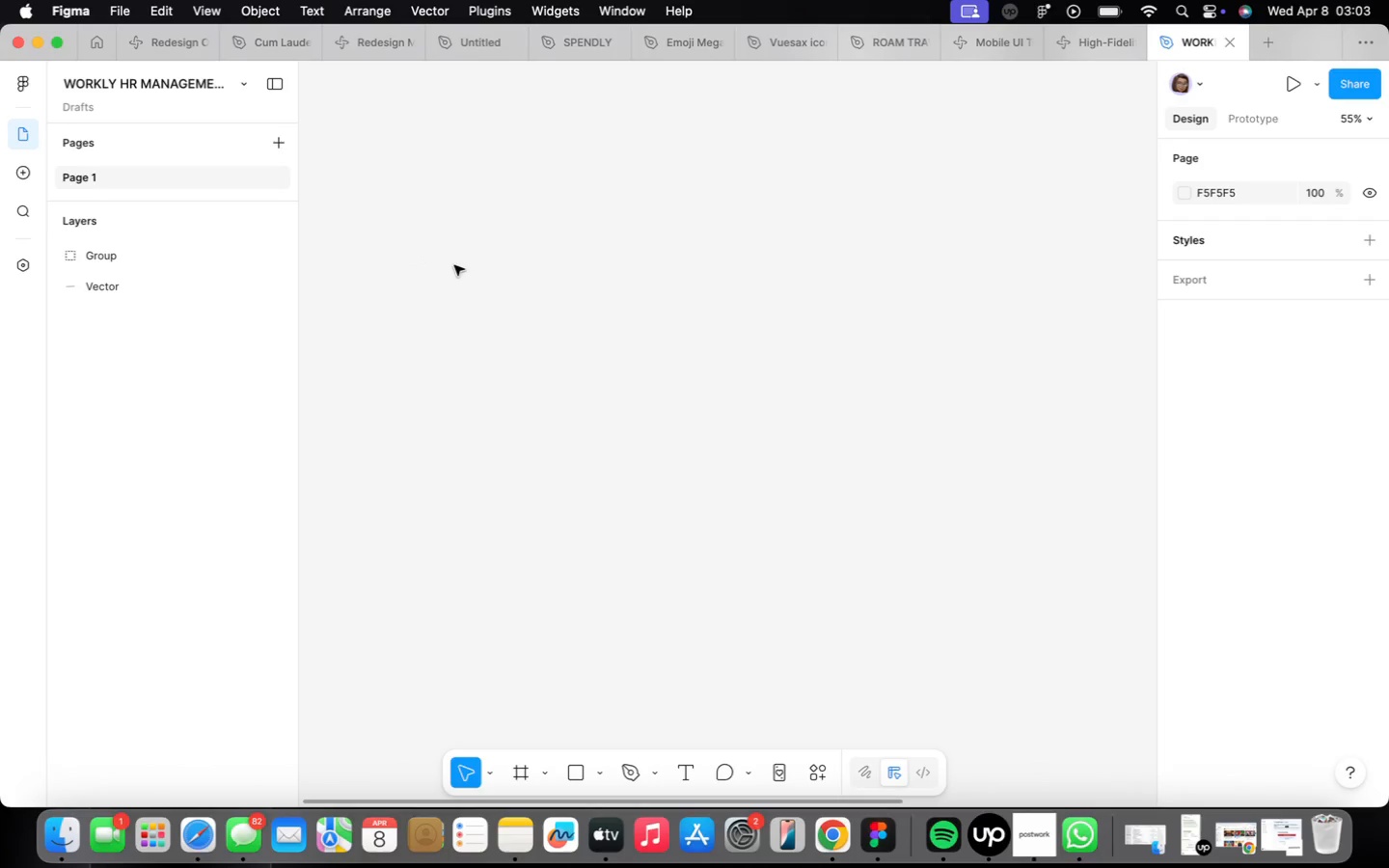 
key(F)
 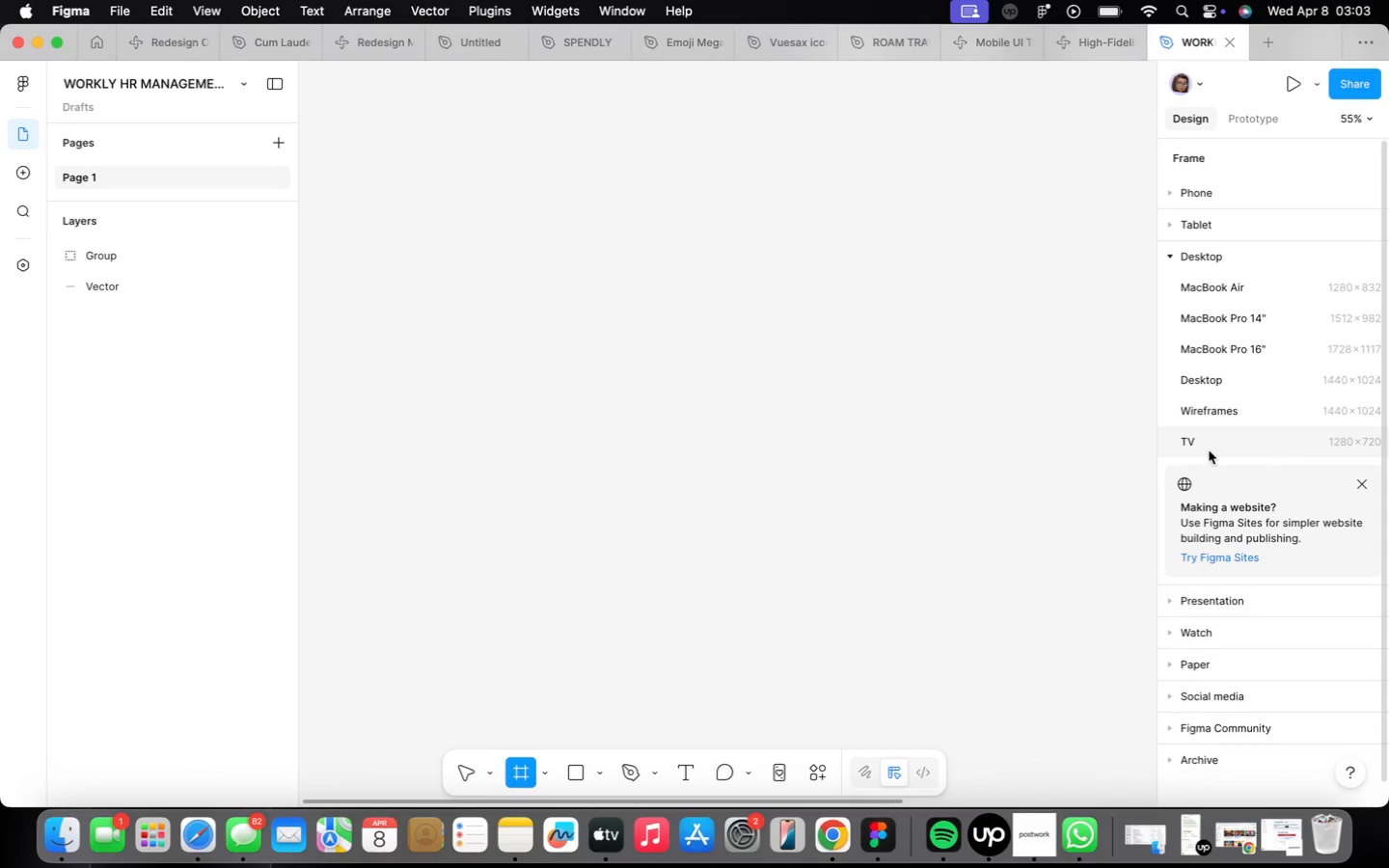 
left_click([1205, 393])
 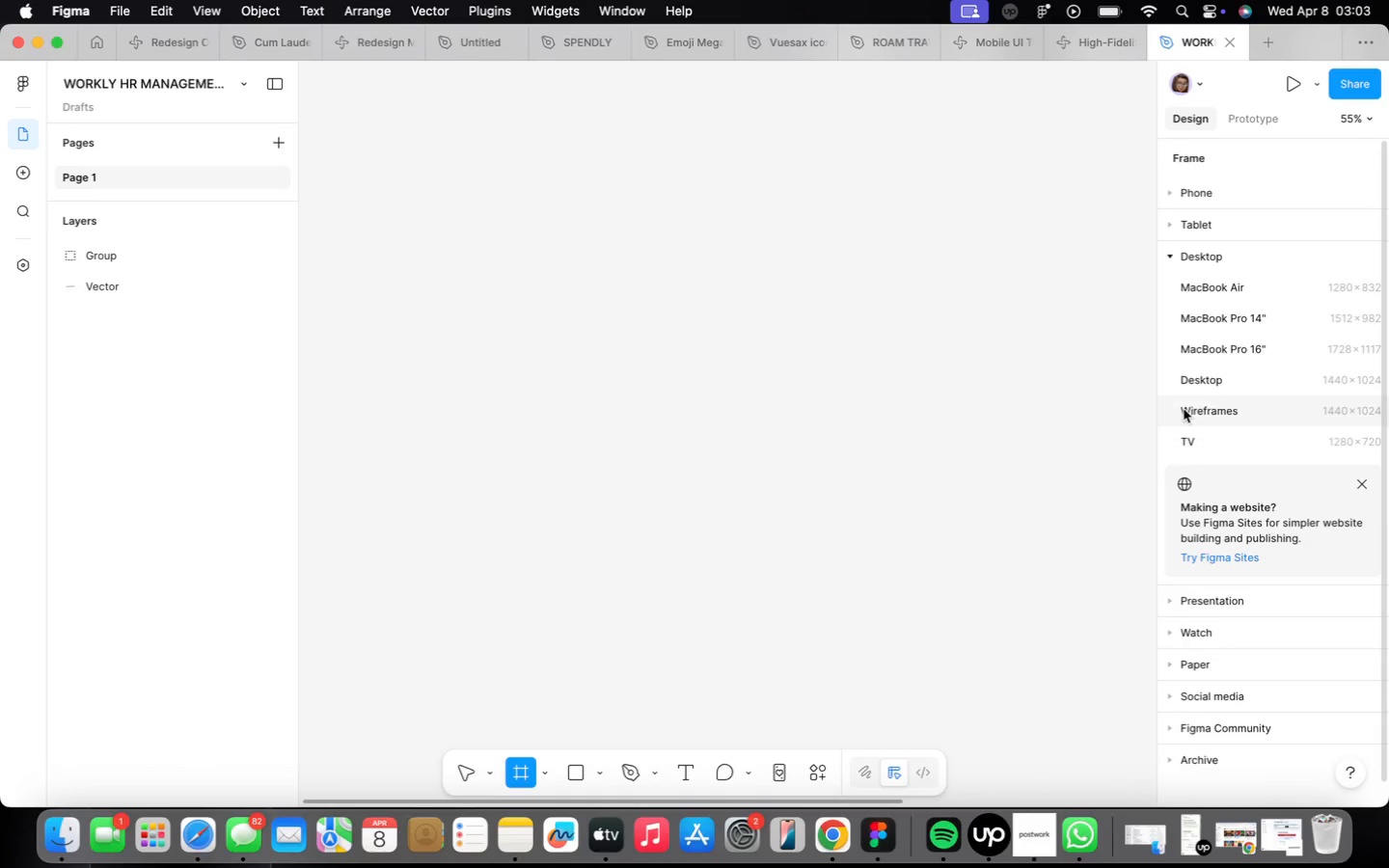 
left_click([1199, 378])
 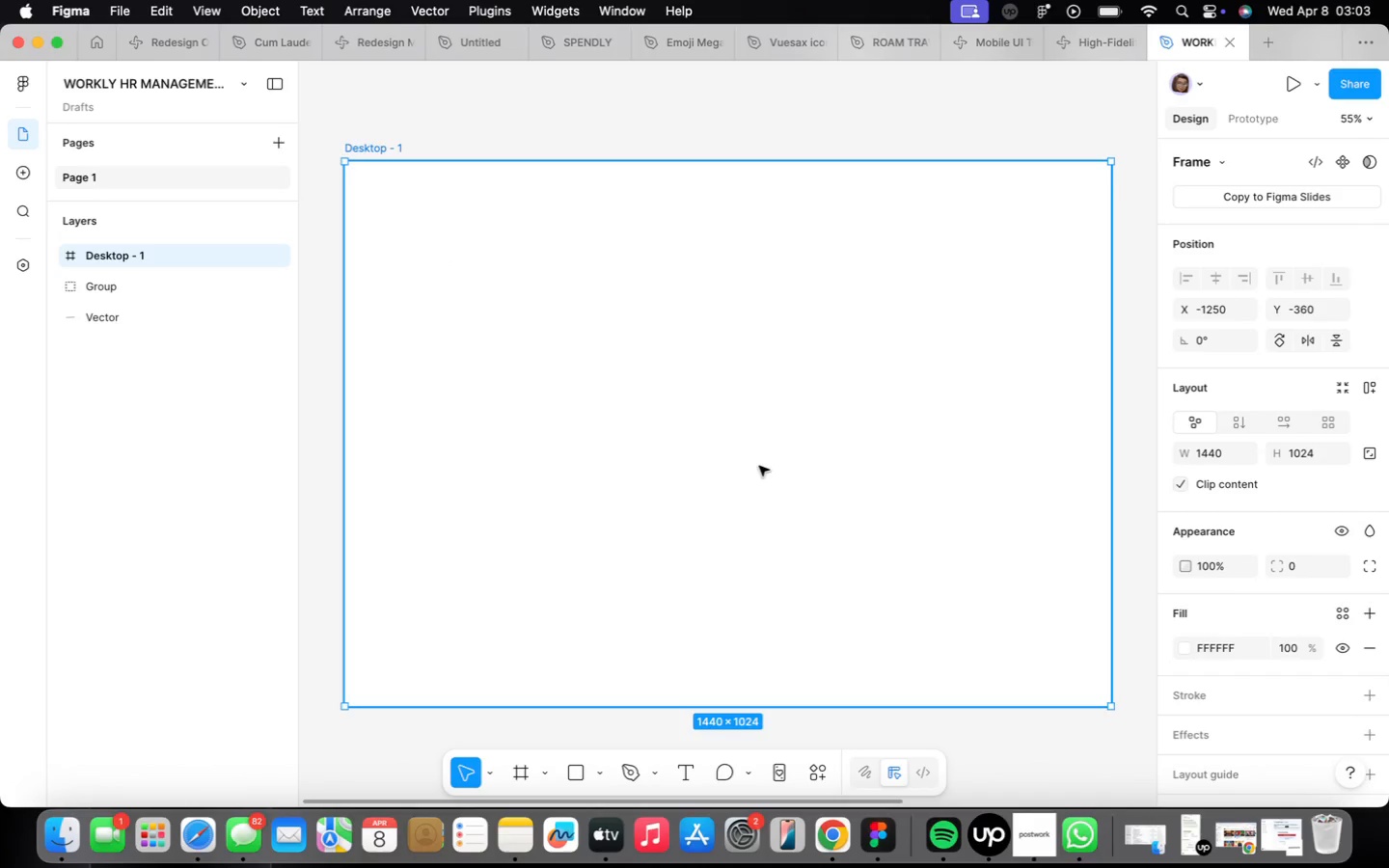 
scroll: coordinate [759, 466], scroll_direction: down, amount: 1.0
 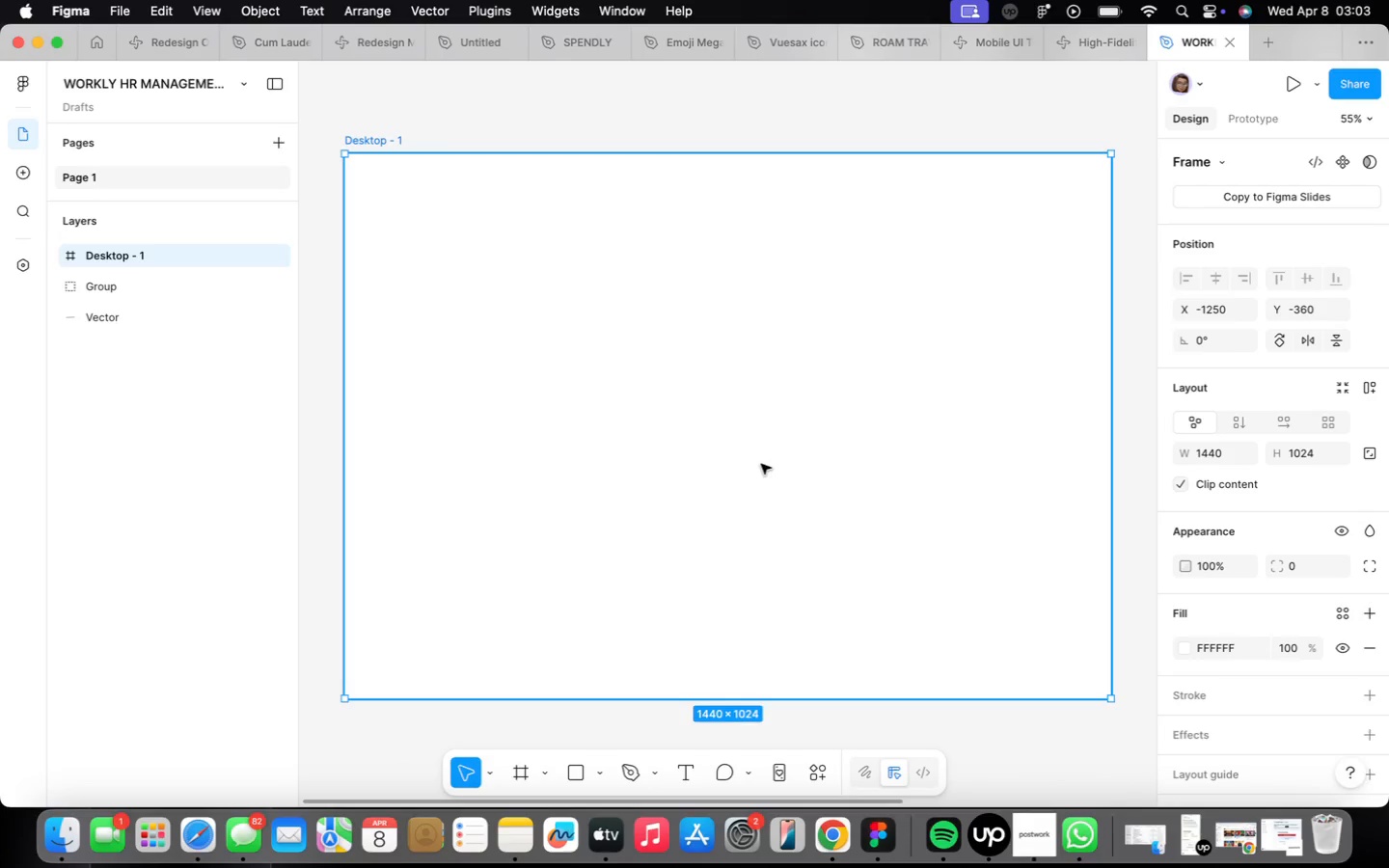 
wait(21.23)
 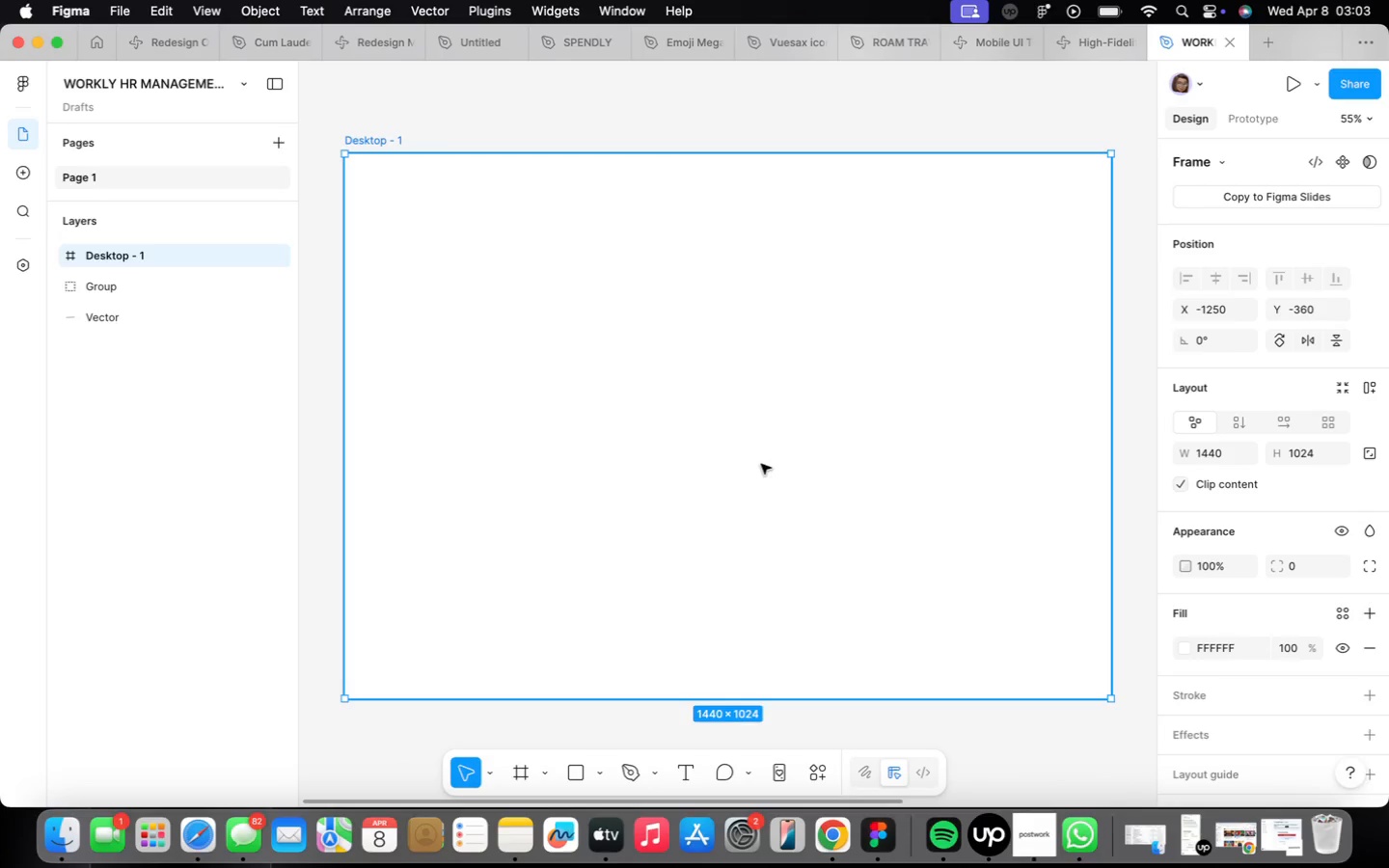 
scroll: coordinate [761, 465], scroll_direction: down, amount: 11.0
 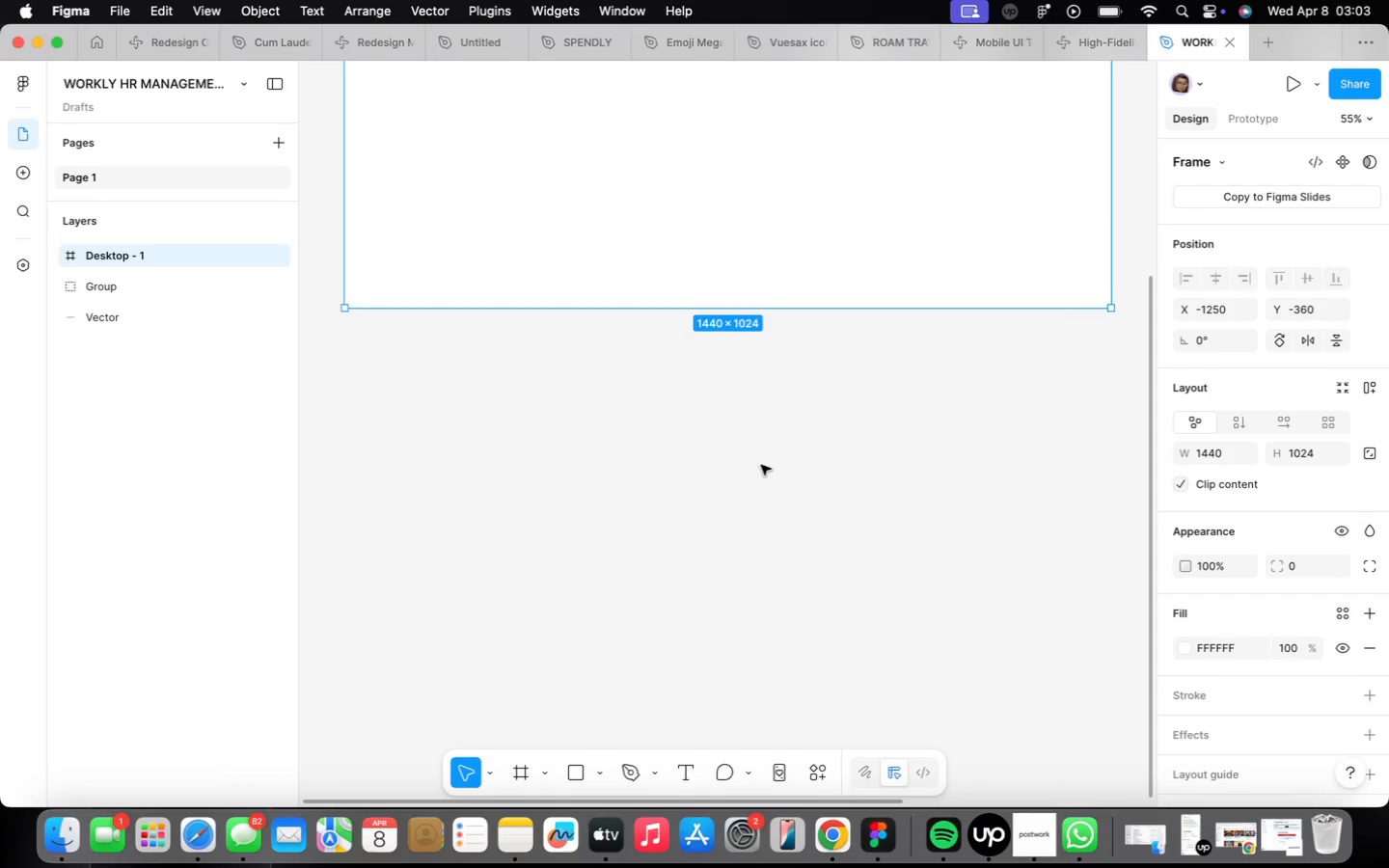 
scroll: coordinate [762, 465], scroll_direction: up, amount: 7.0
 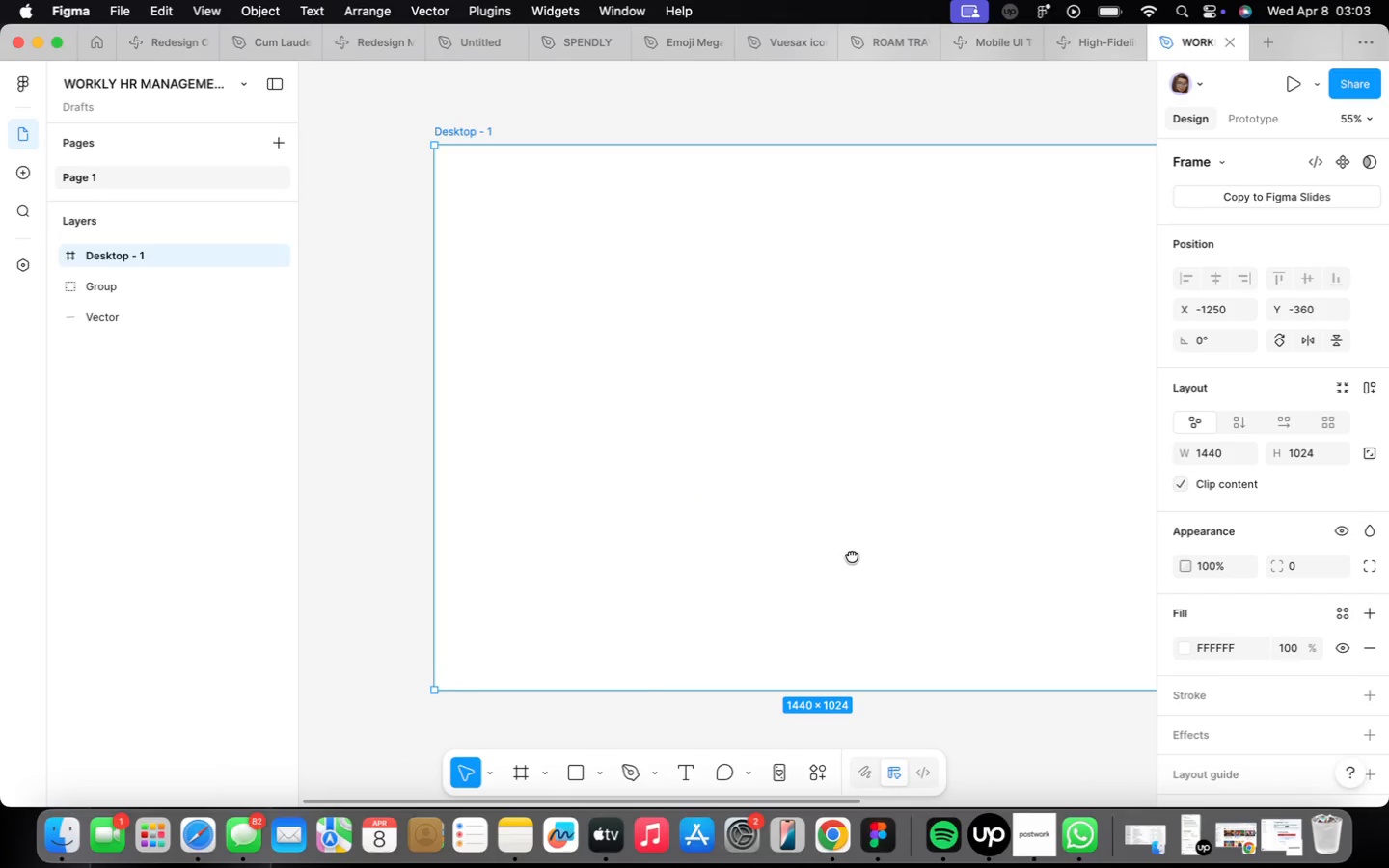 
scroll: coordinate [852, 556], scroll_direction: down, amount: 4.0
 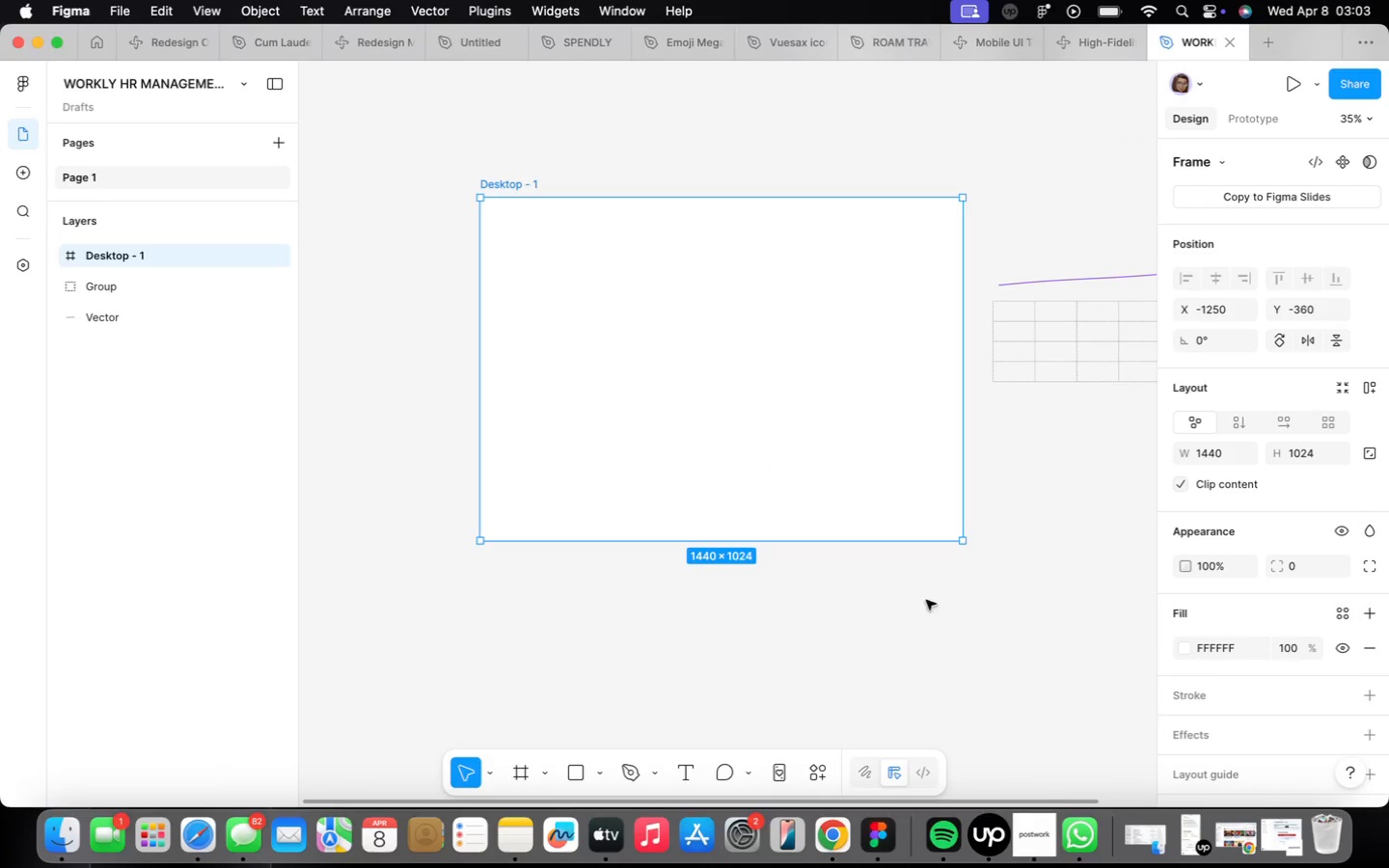 
left_click([1030, 847])